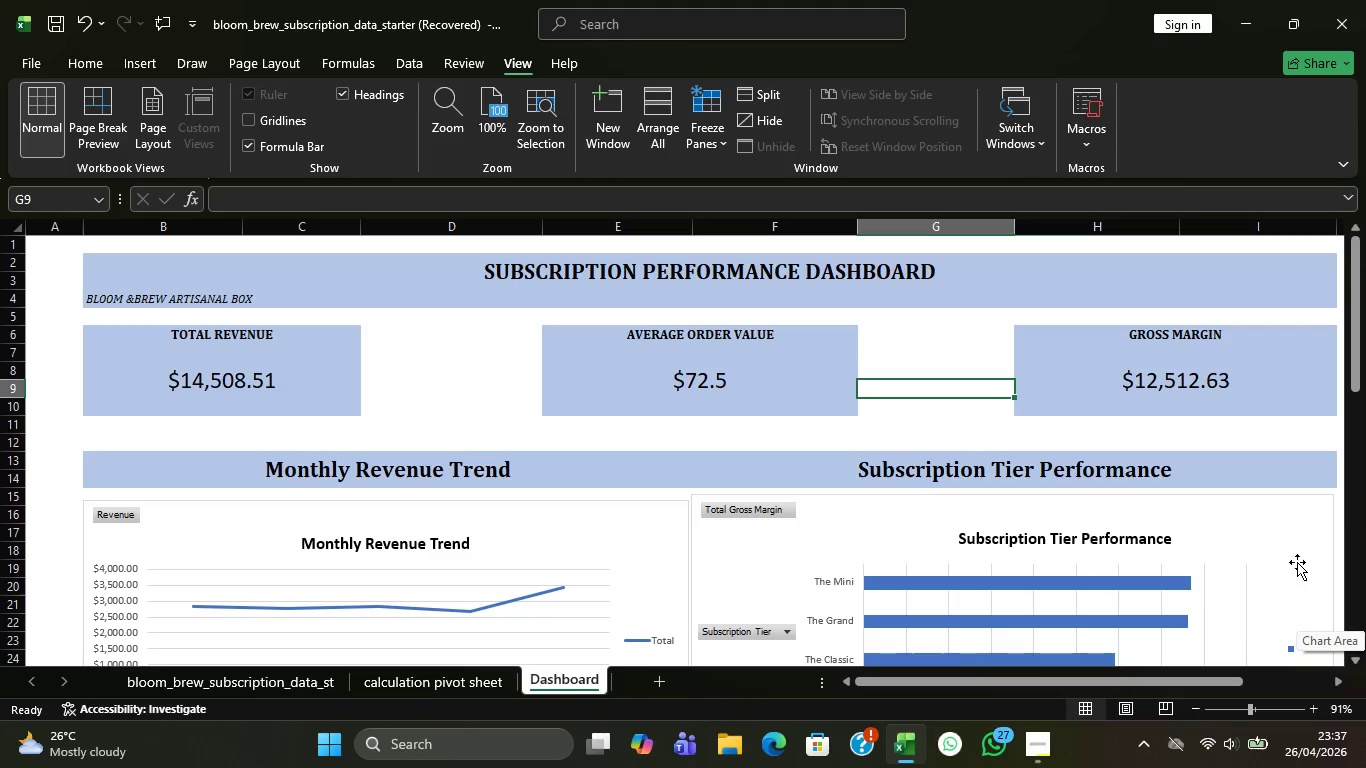 
left_click([462, 352])
 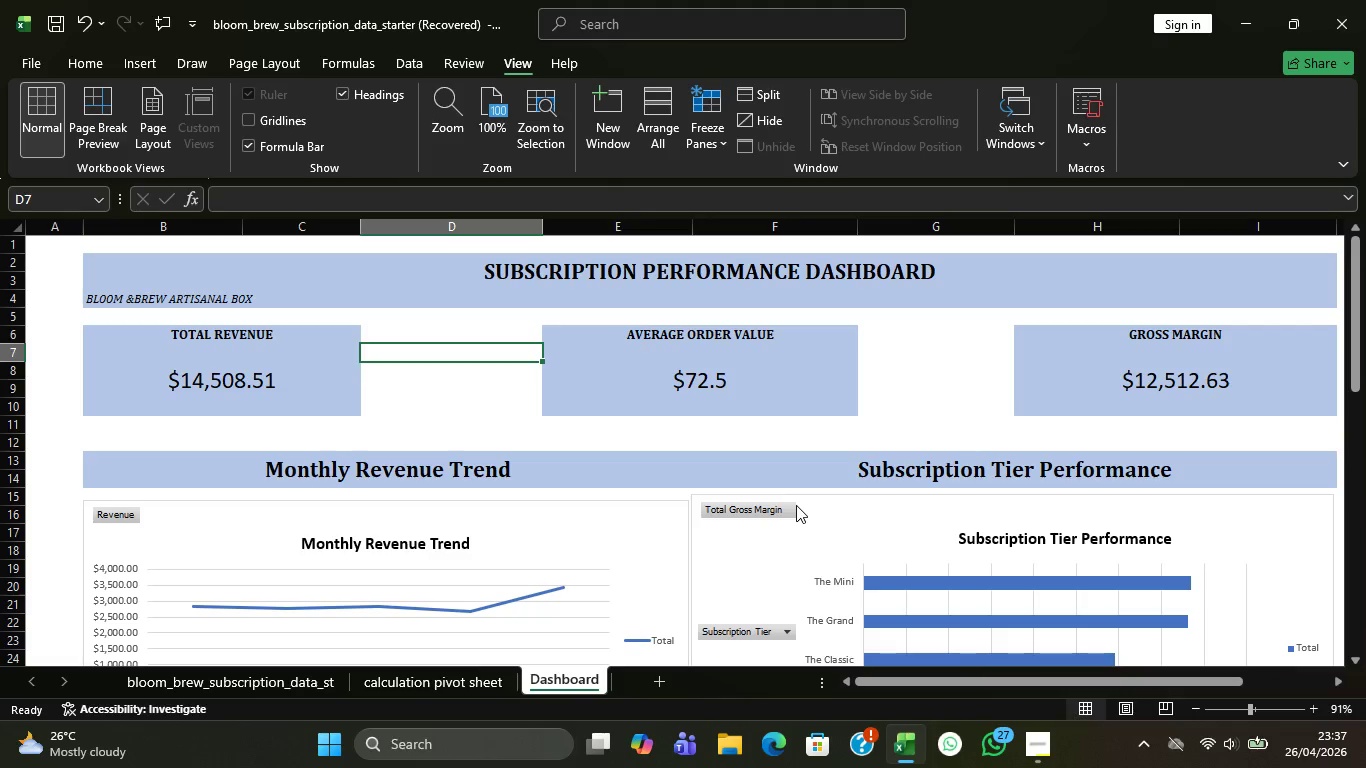 
wait(19.97)
 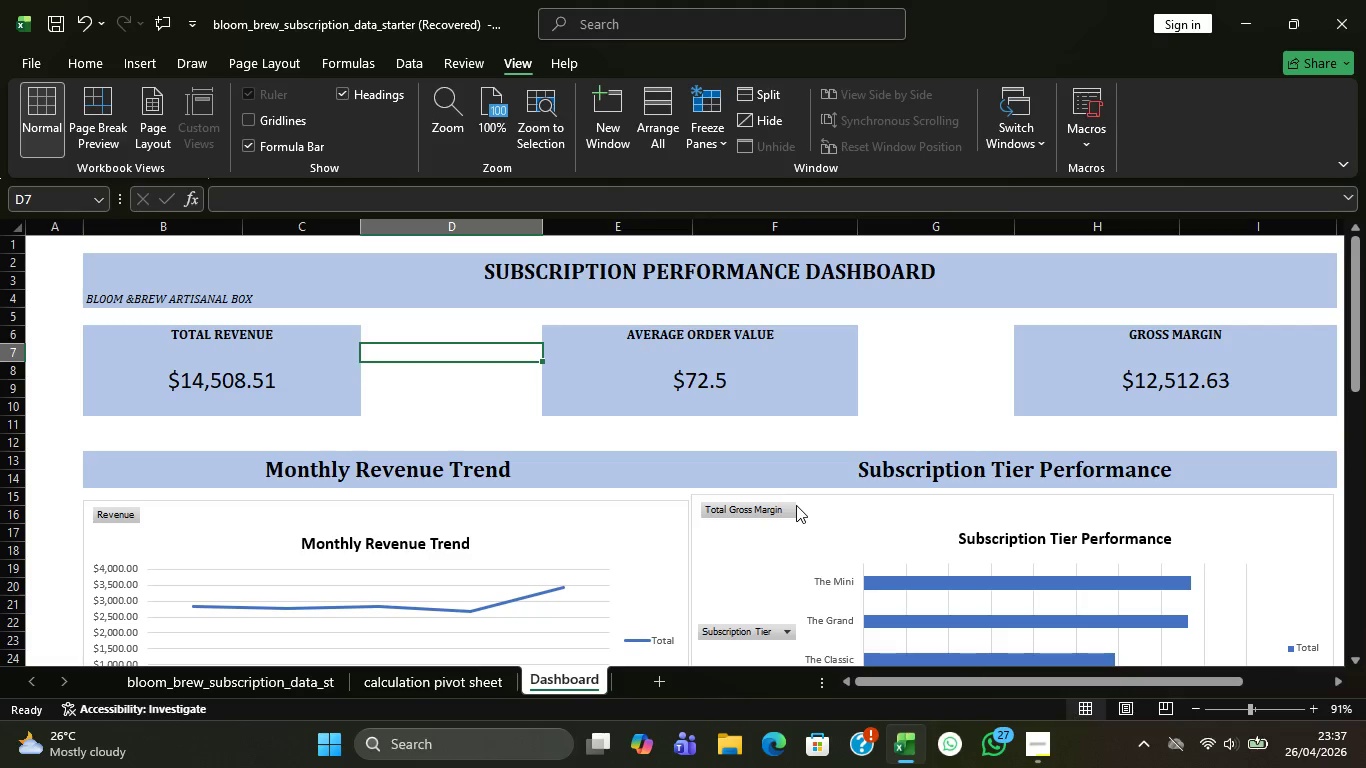 
scroll: coordinate [984, 560], scroll_direction: down, amount: 10.0
 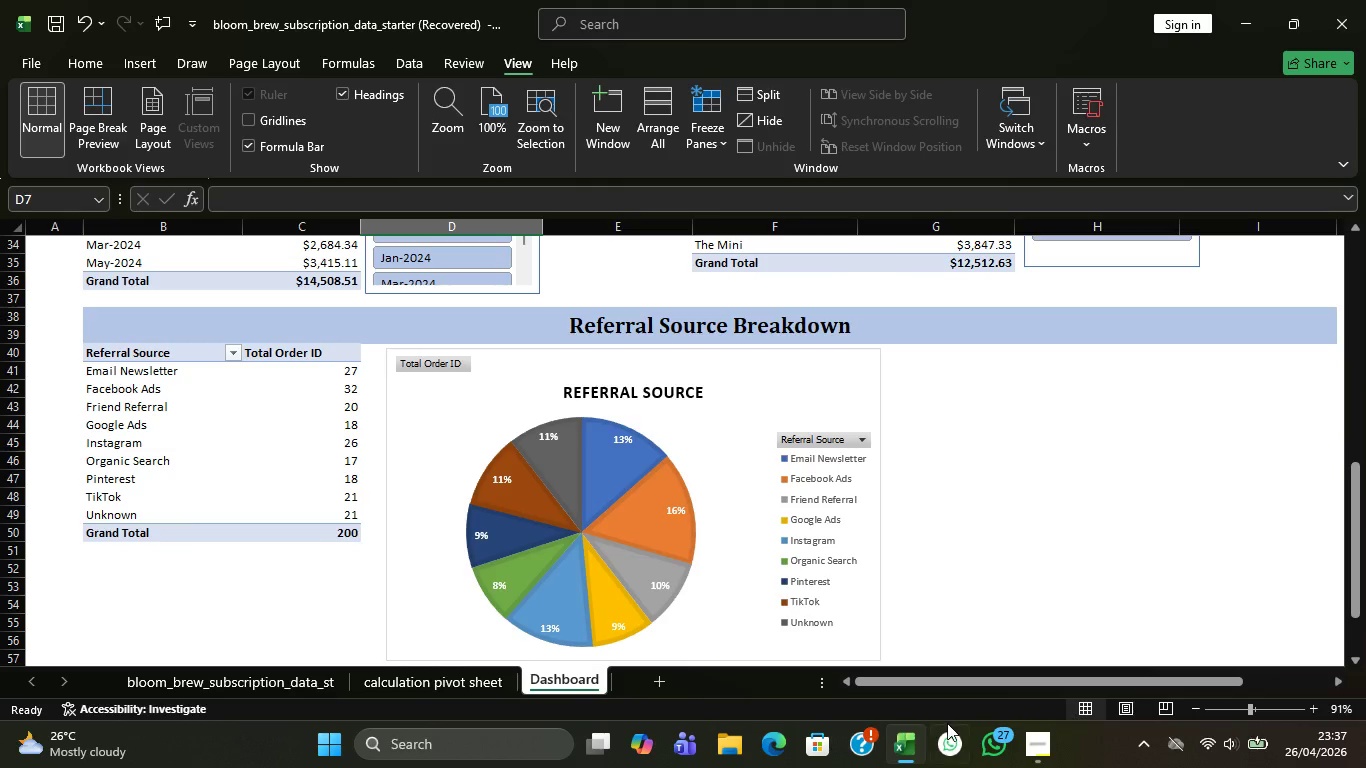 
wait(24.13)
 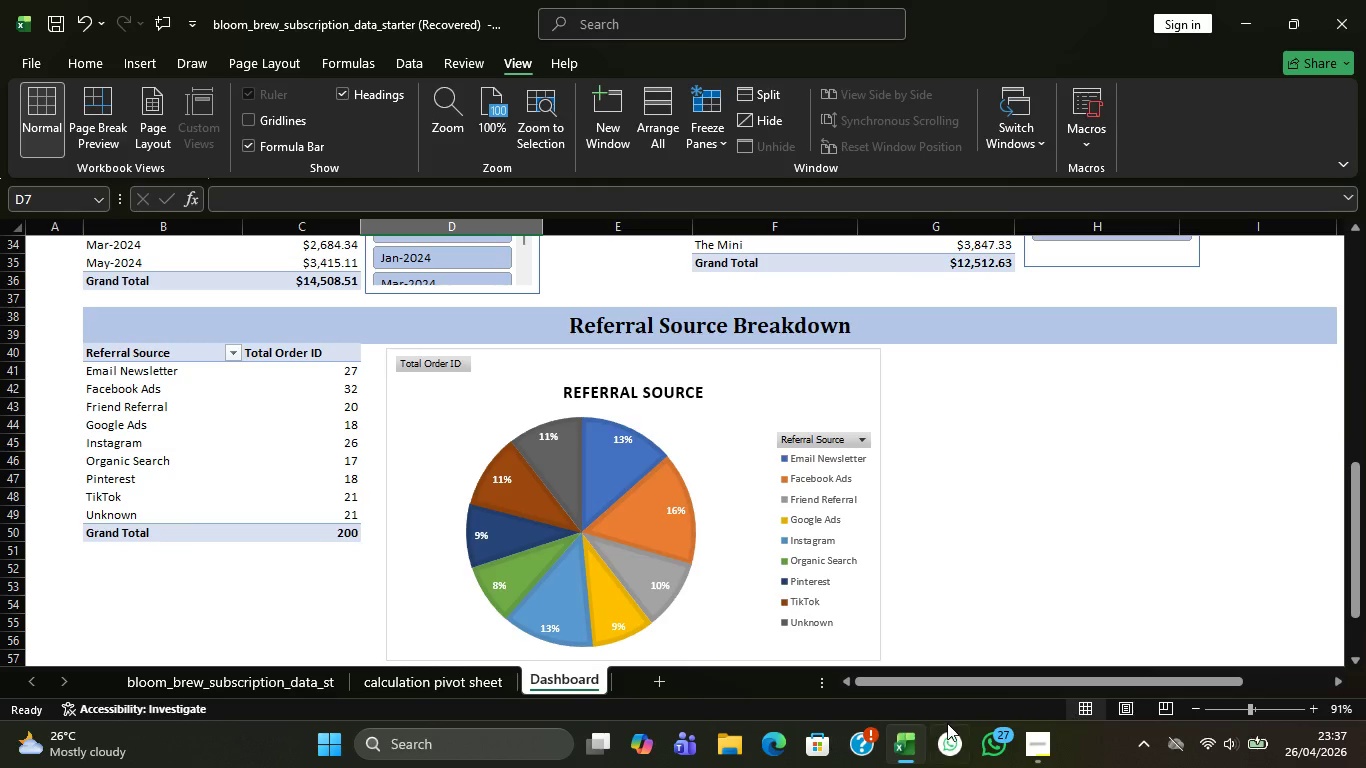 
scroll: coordinate [937, 600], scroll_direction: none, amount: 0.0
 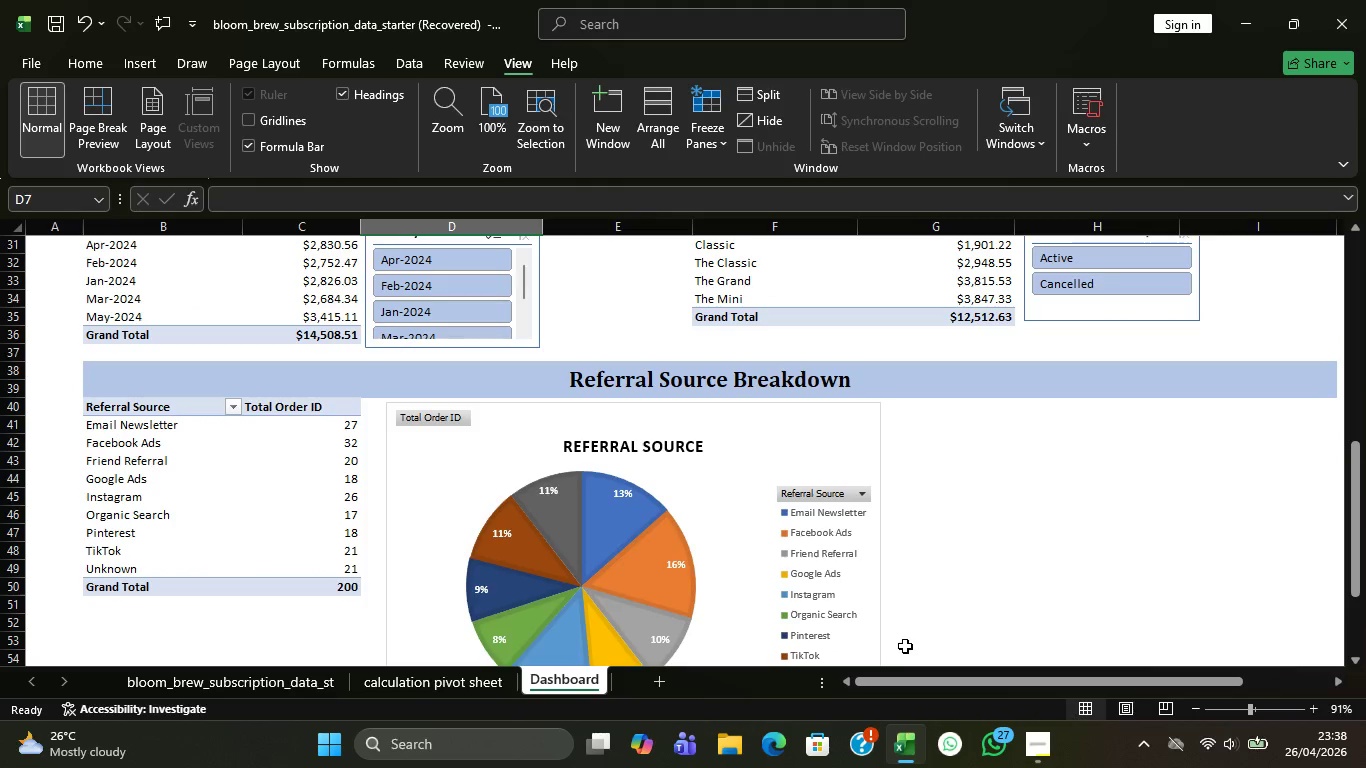 
wait(7.89)
 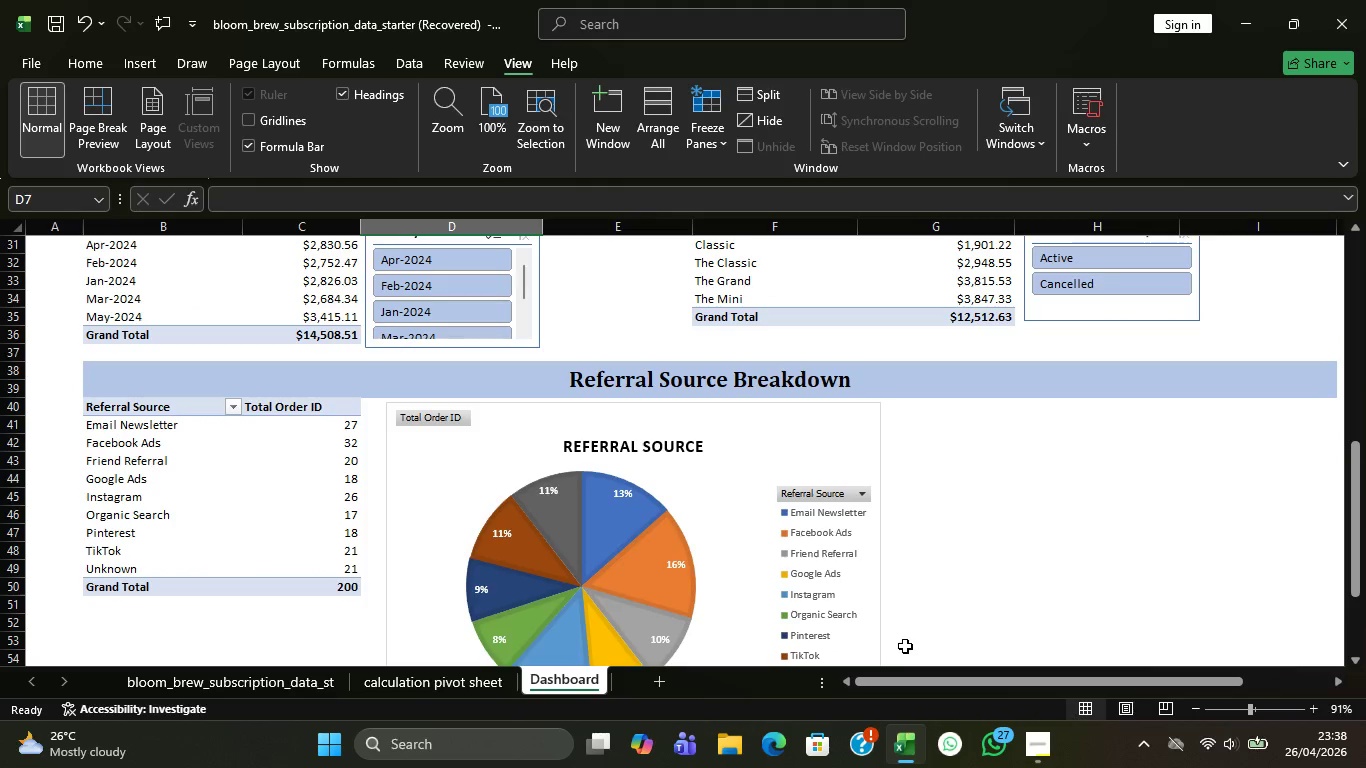 
scroll: coordinate [988, 531], scroll_direction: up, amount: 5.0
 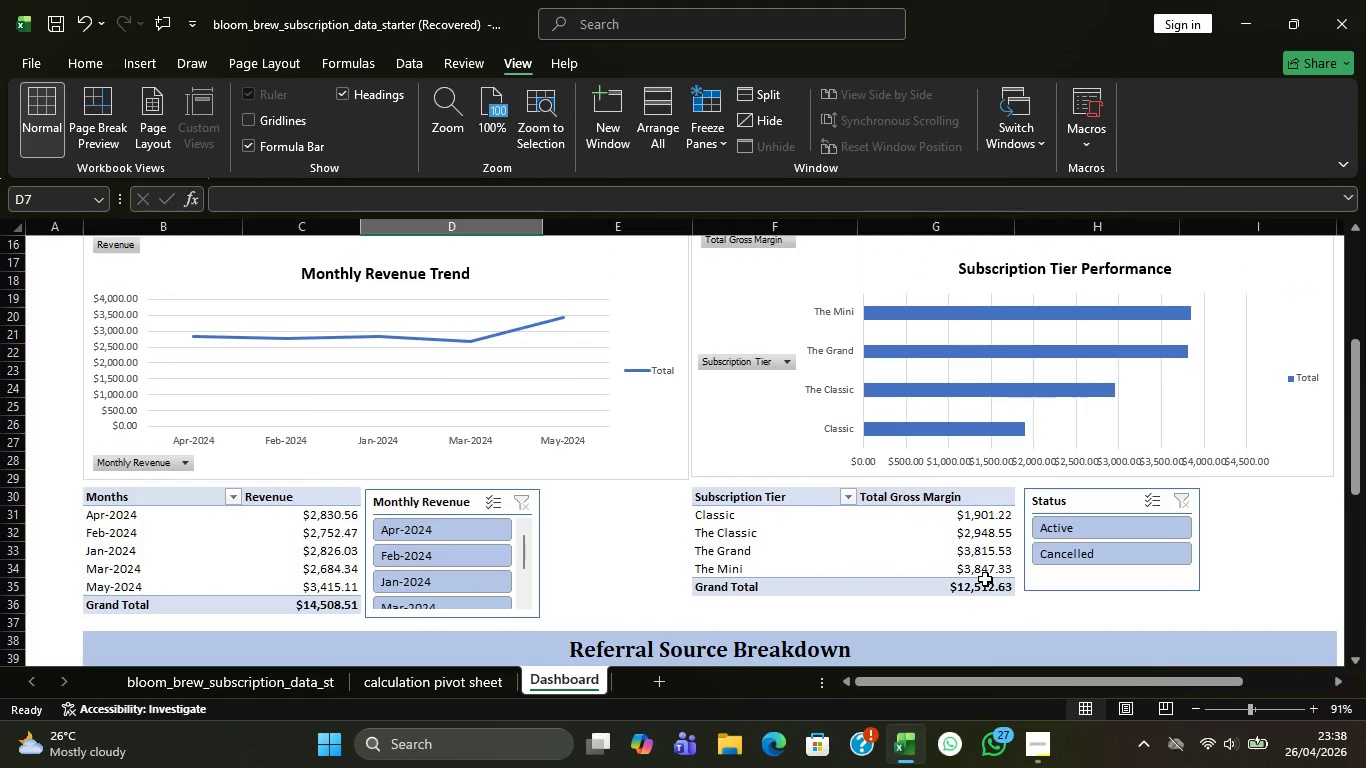 
left_click([985, 579])
 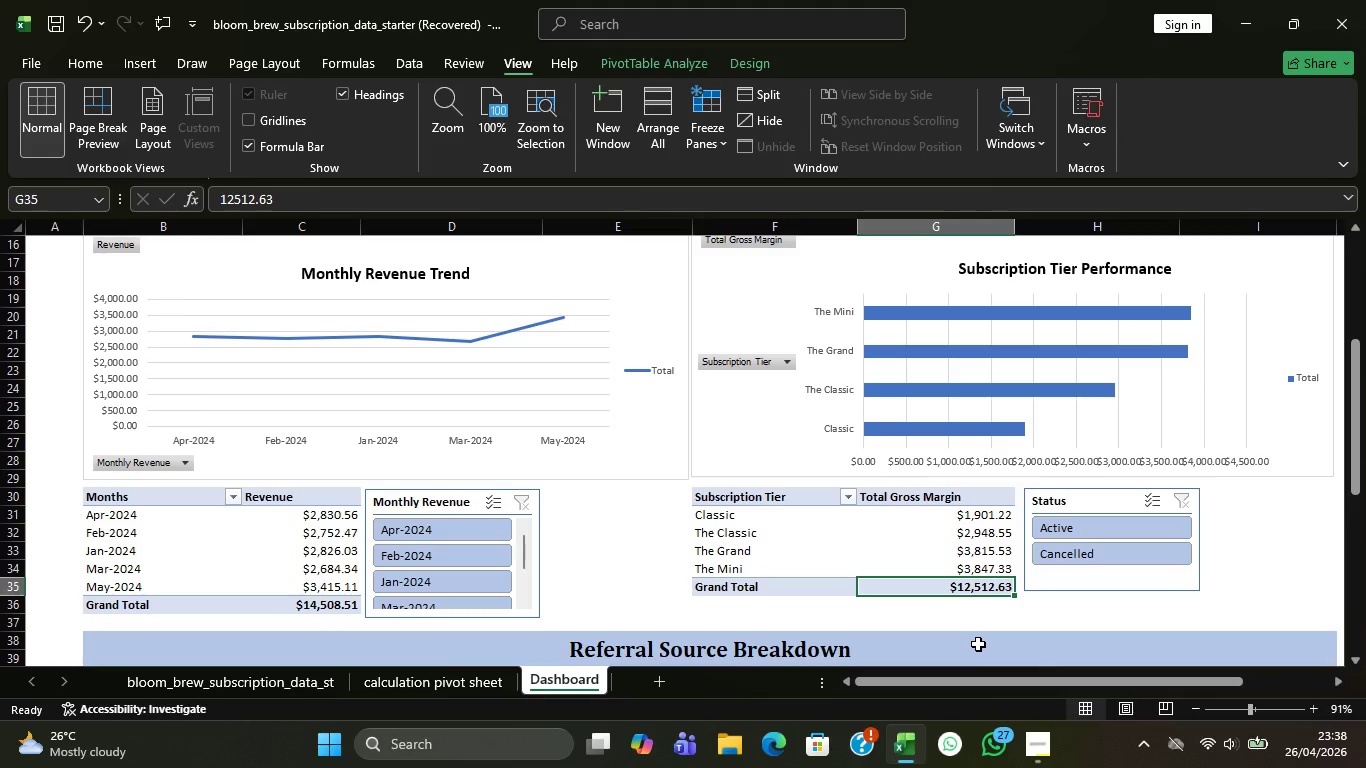 
wait(11.25)
 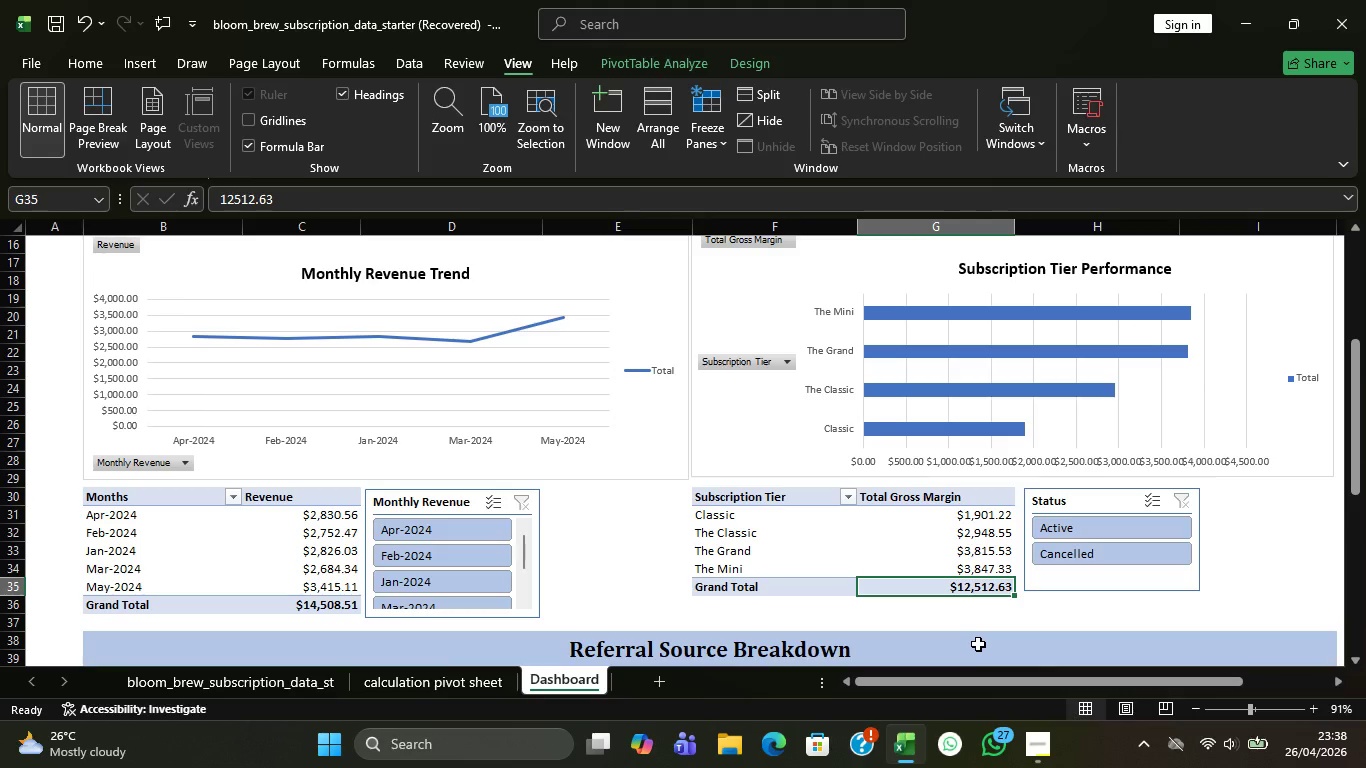 
scroll: coordinate [925, 542], scroll_direction: up, amount: 1.0
 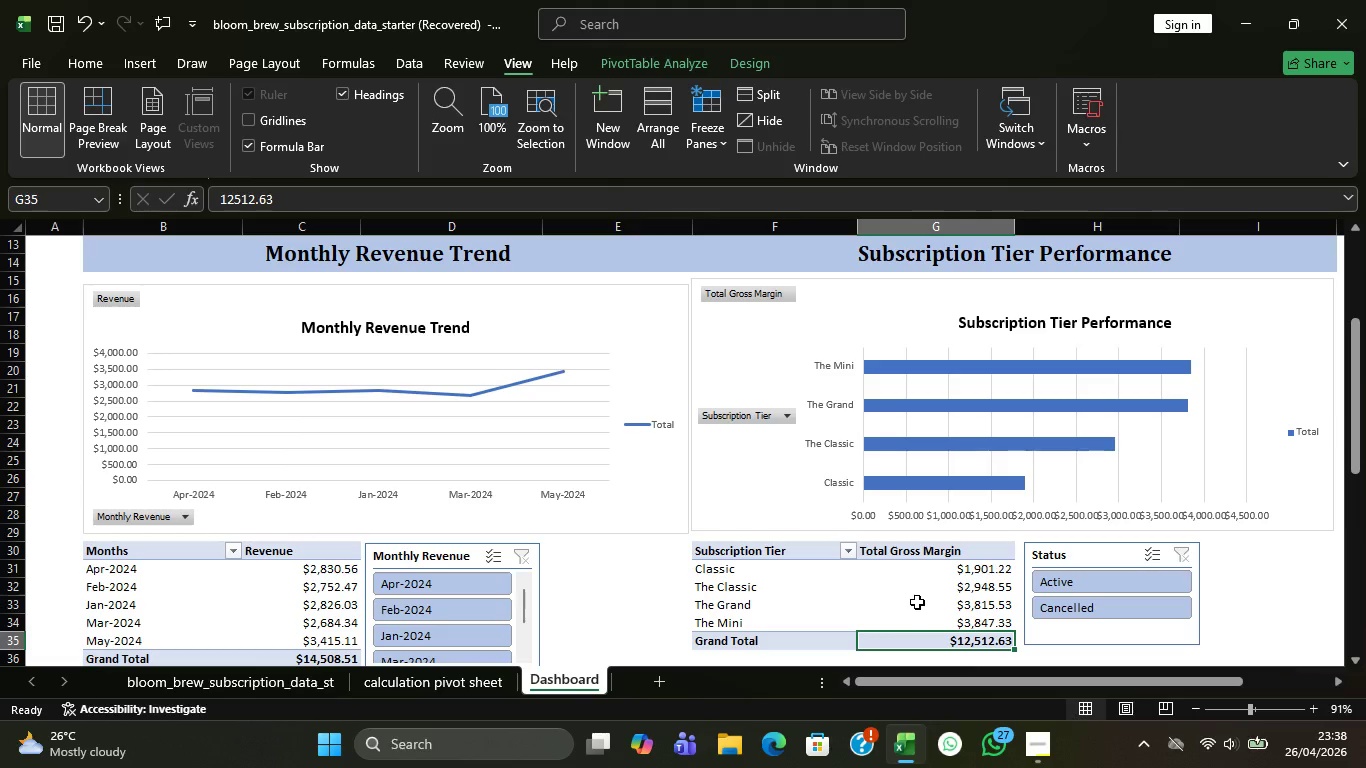 
wait(5.65)
 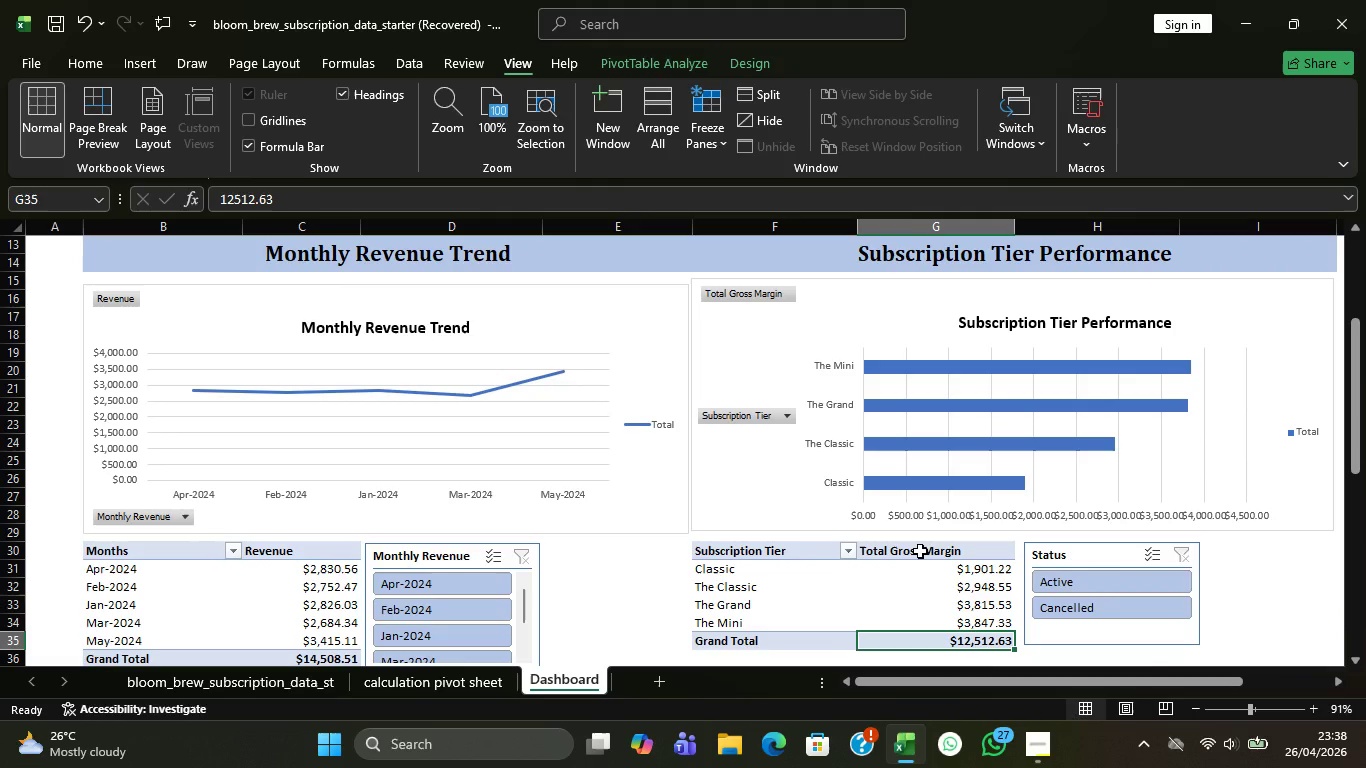 
scroll: coordinate [721, 429], scroll_direction: up, amount: 4.0
 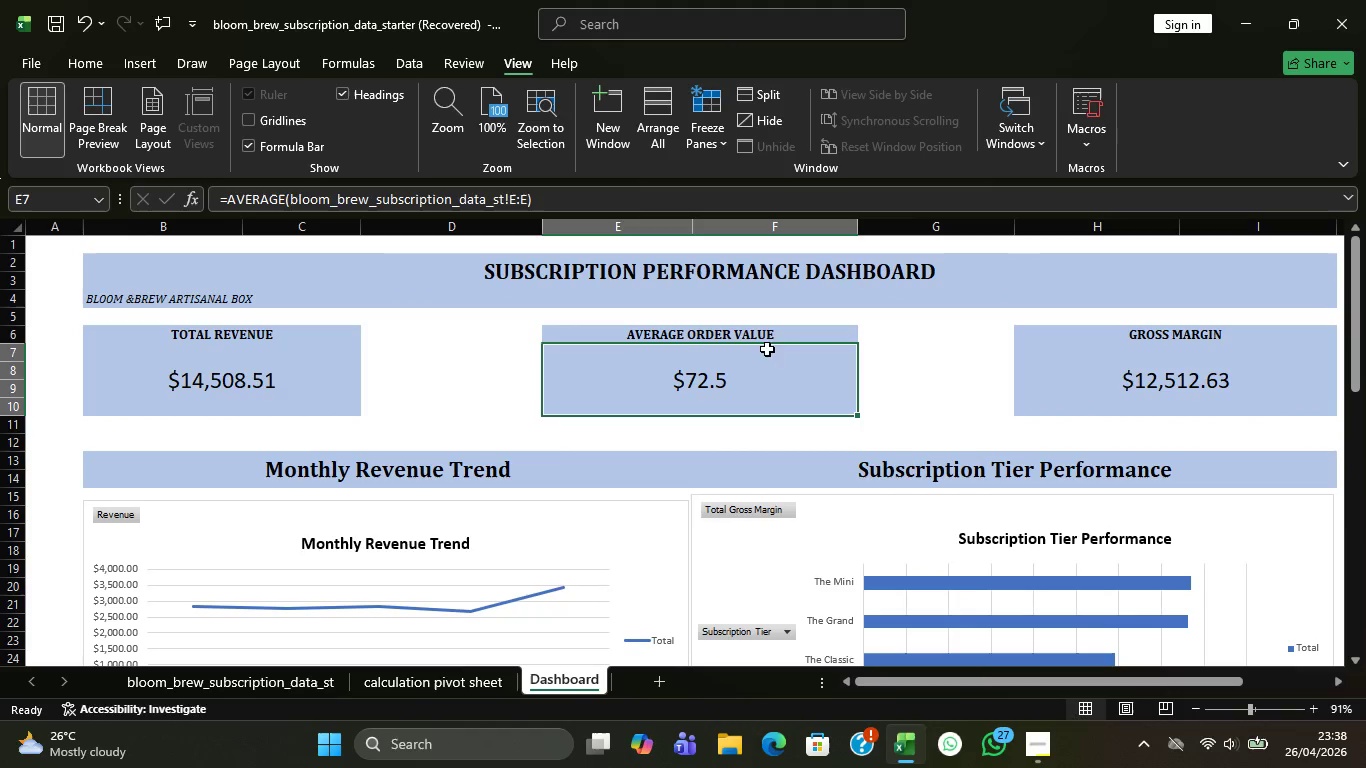 
left_click([728, 278])
 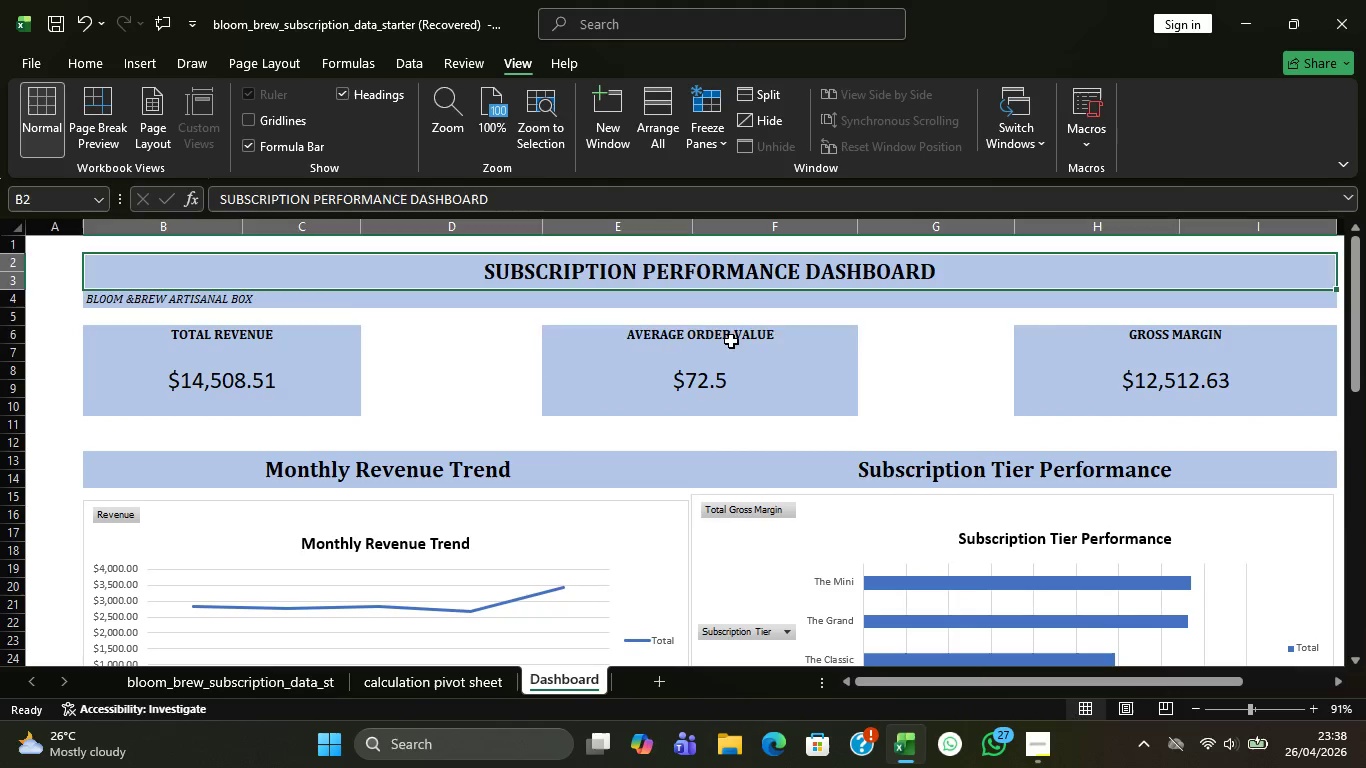 
left_click([731, 341])
 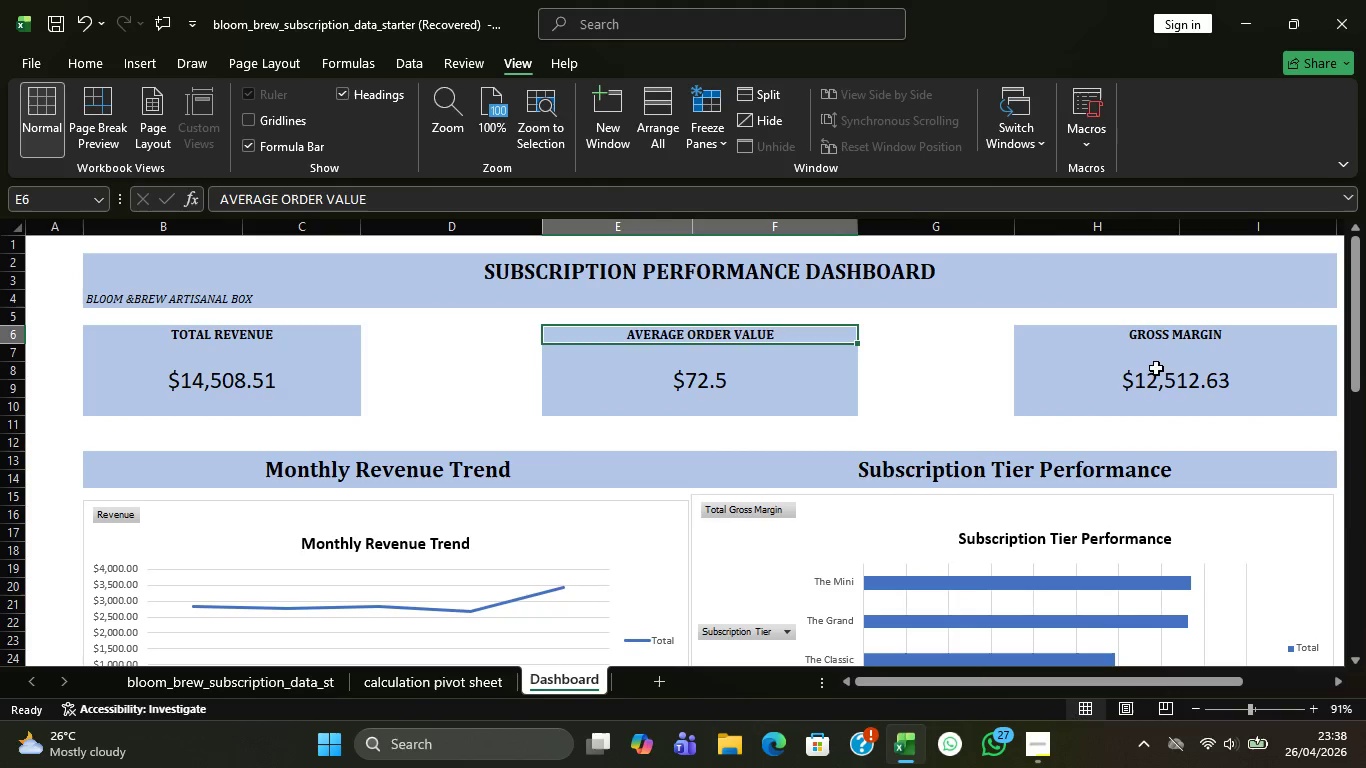 
left_click_drag(start_coordinate=[1206, 342], to_coordinate=[1211, 342])
 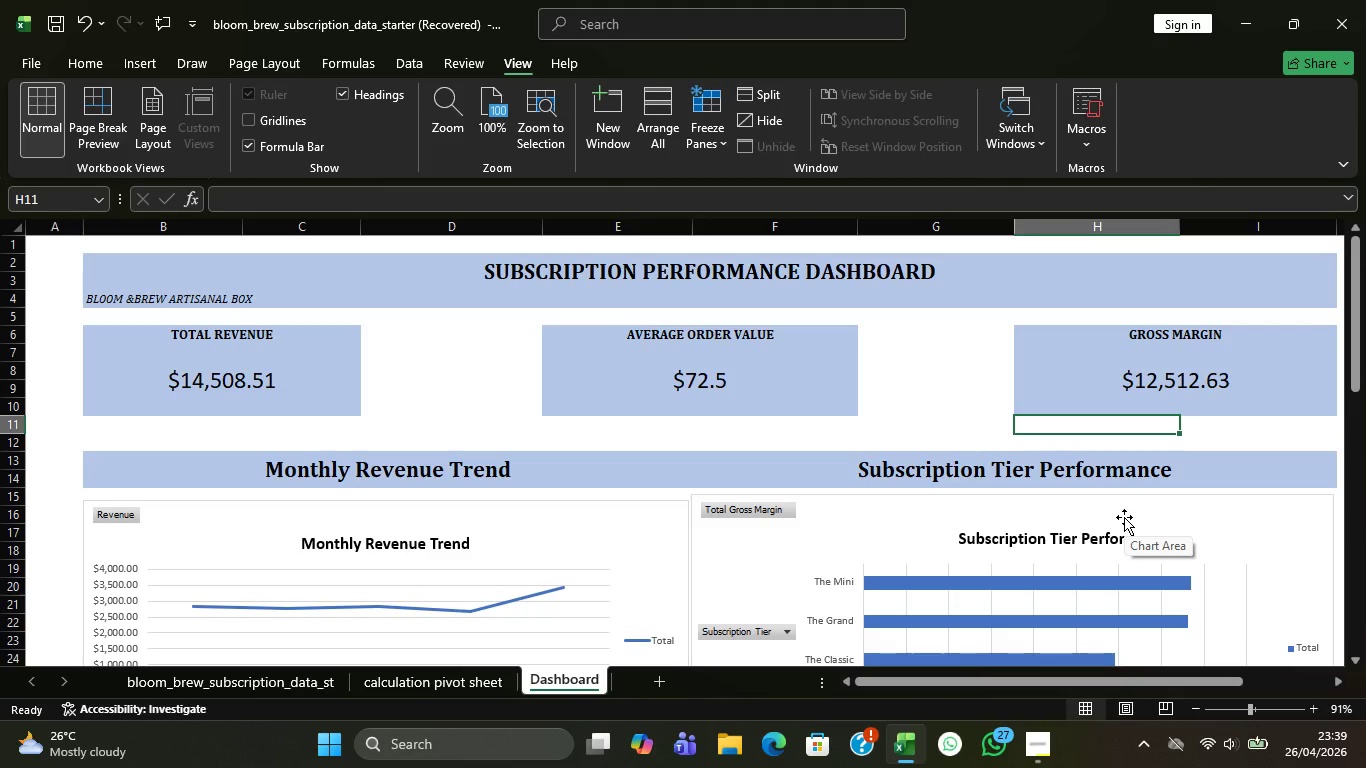 
wait(39.33)
 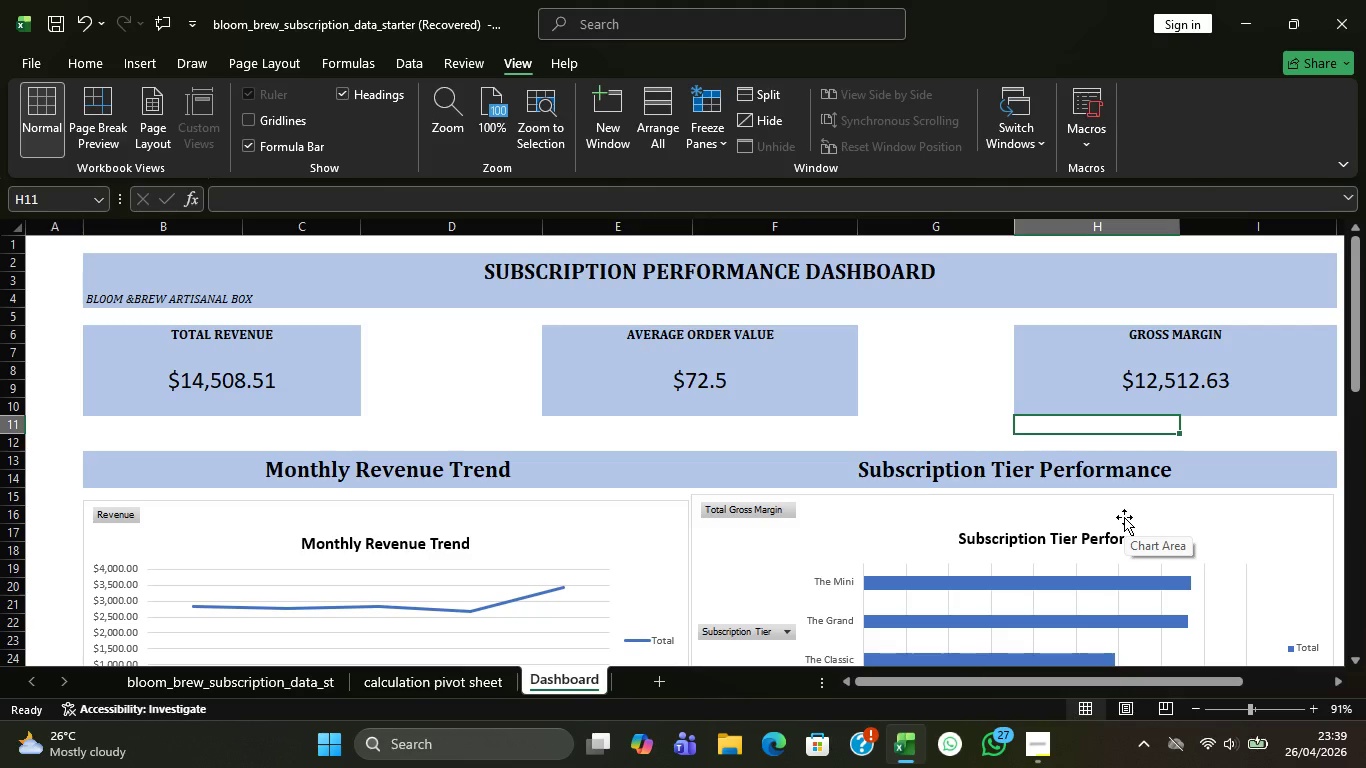 
left_click([944, 412])
 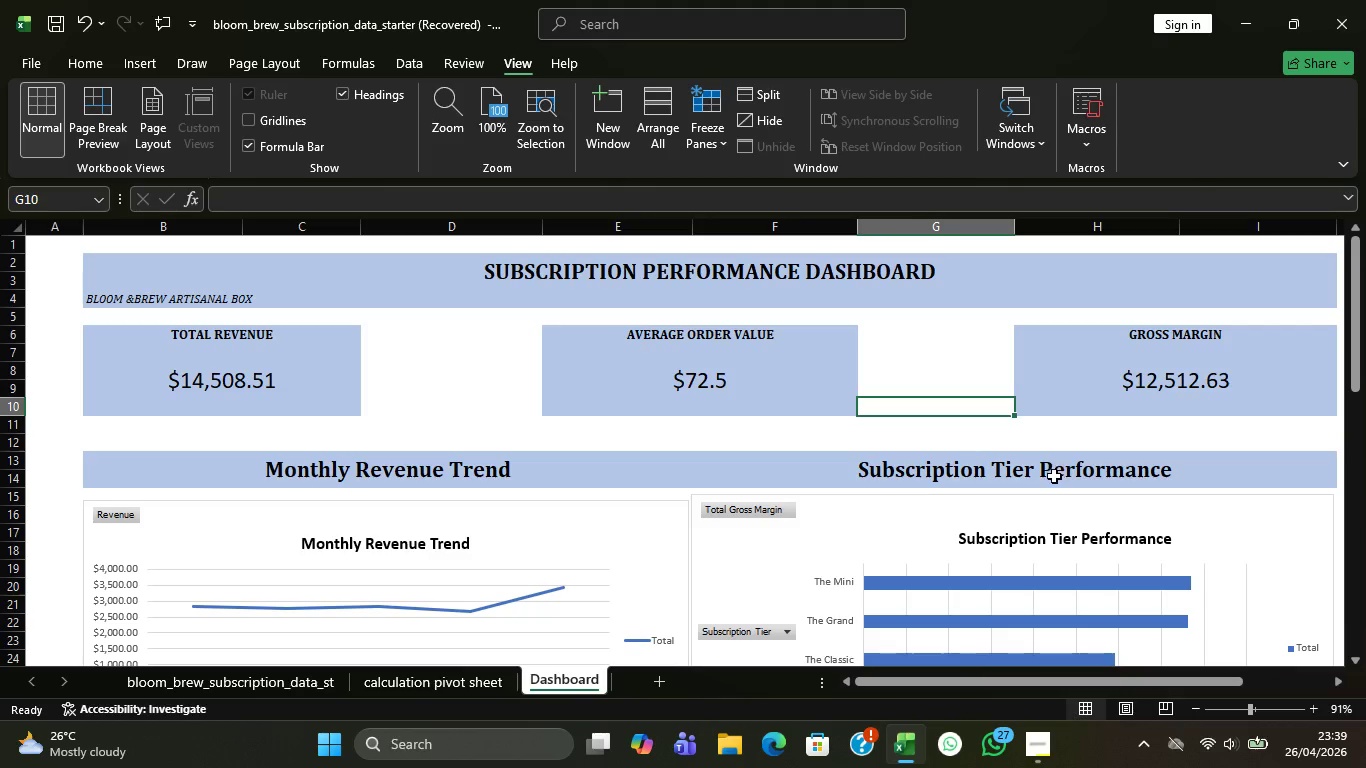 
scroll: coordinate [1049, 478], scroll_direction: none, amount: 0.0
 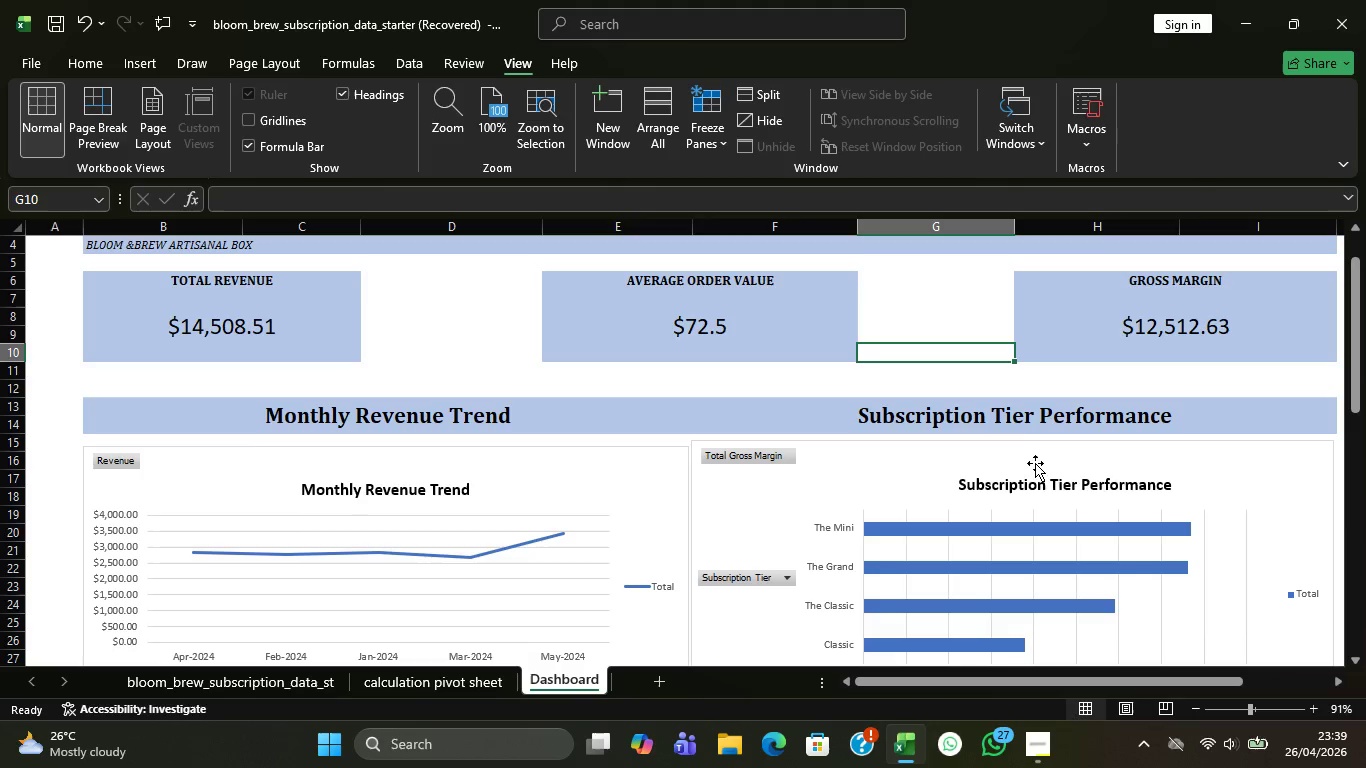 
wait(5.71)
 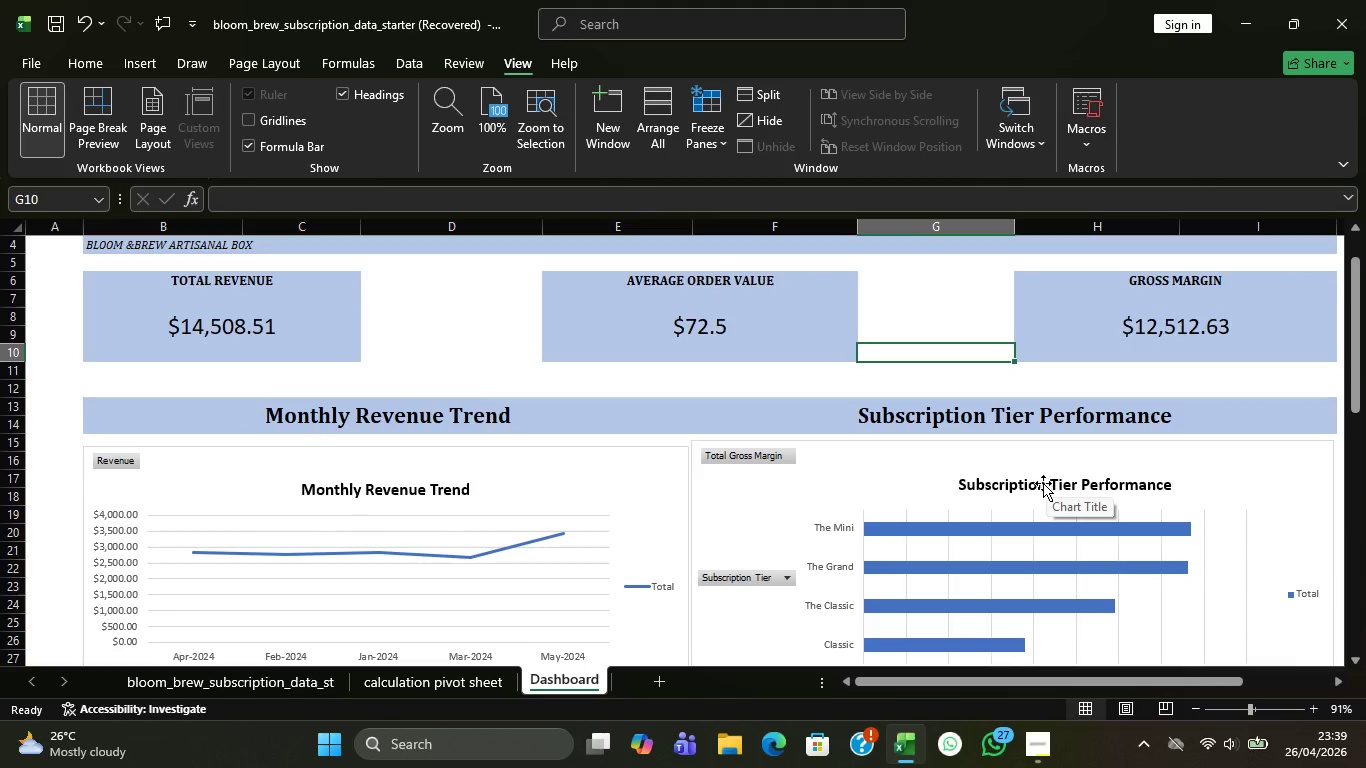 
scroll: coordinate [1078, 484], scroll_direction: down, amount: 1.0
 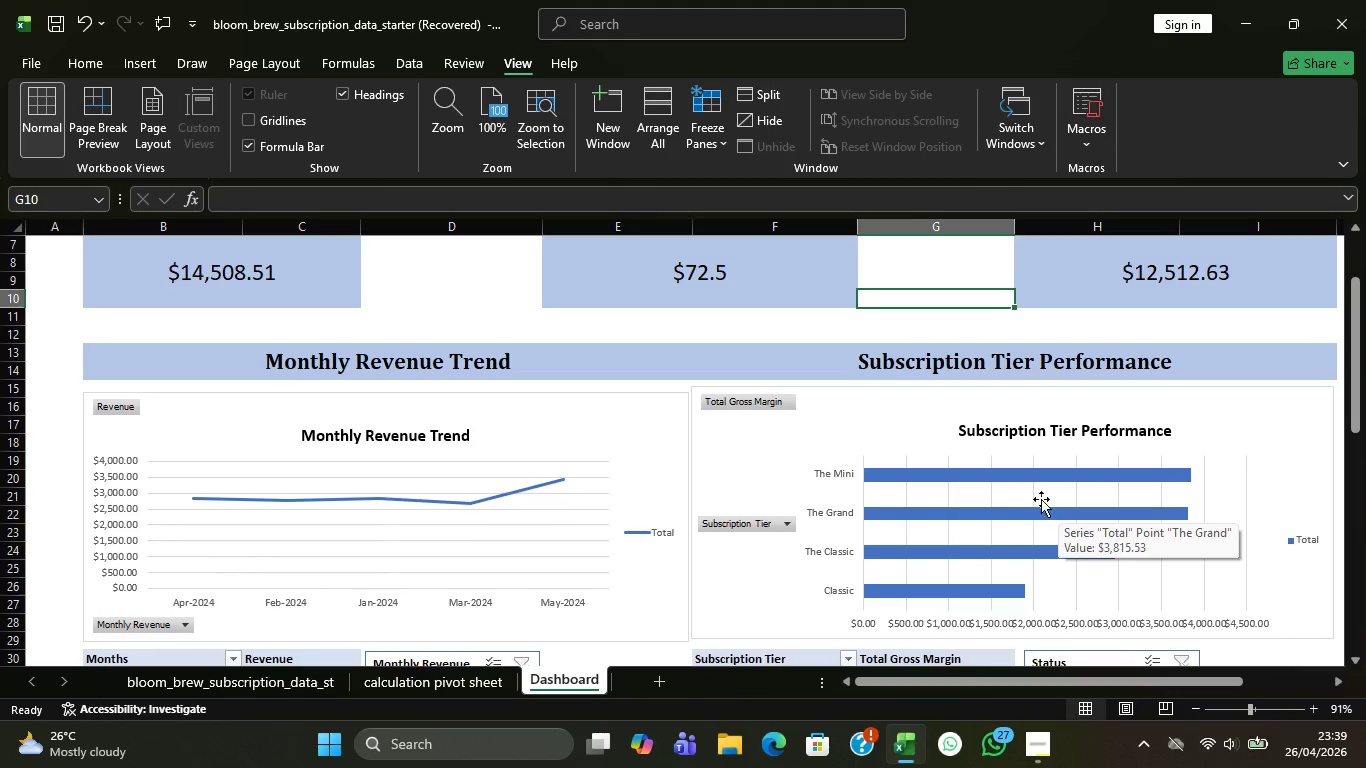 
wait(5.88)
 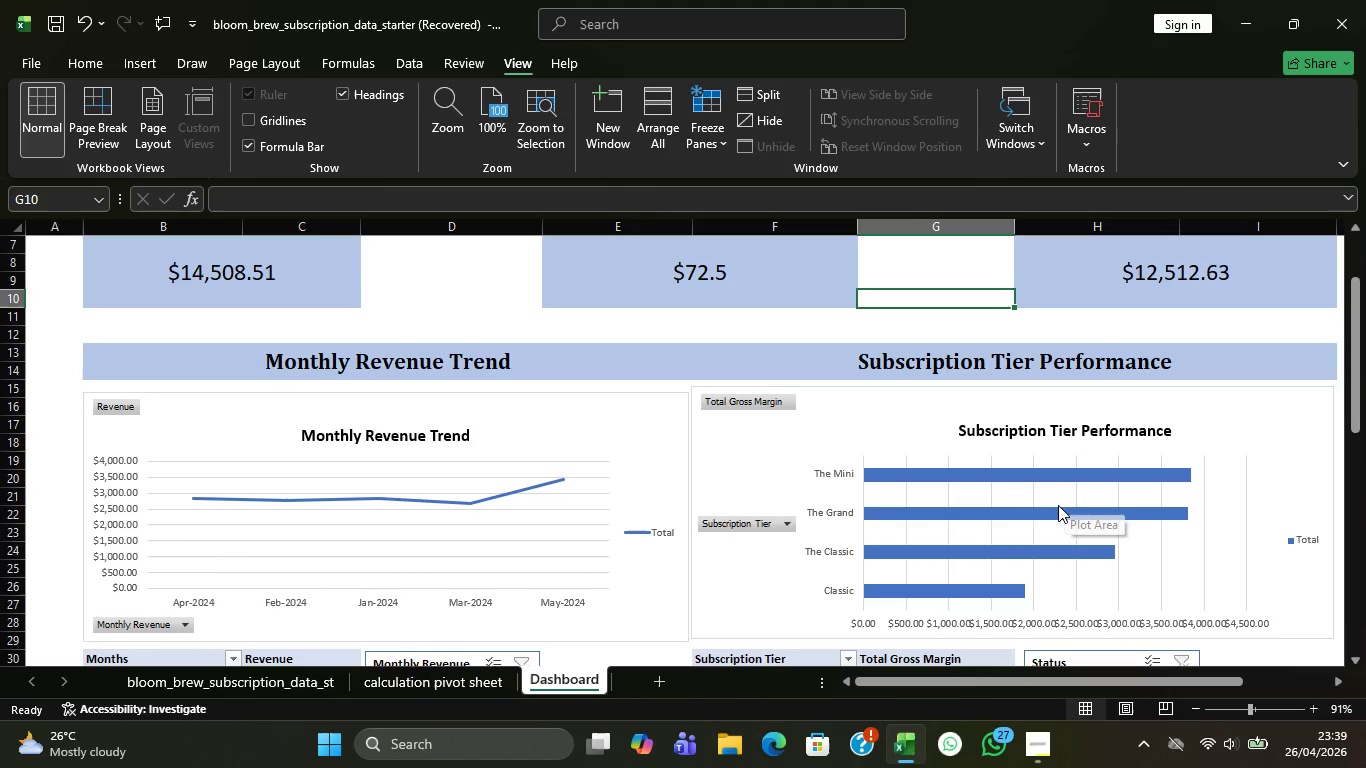 
scroll: coordinate [565, 468], scroll_direction: down, amount: 2.0
 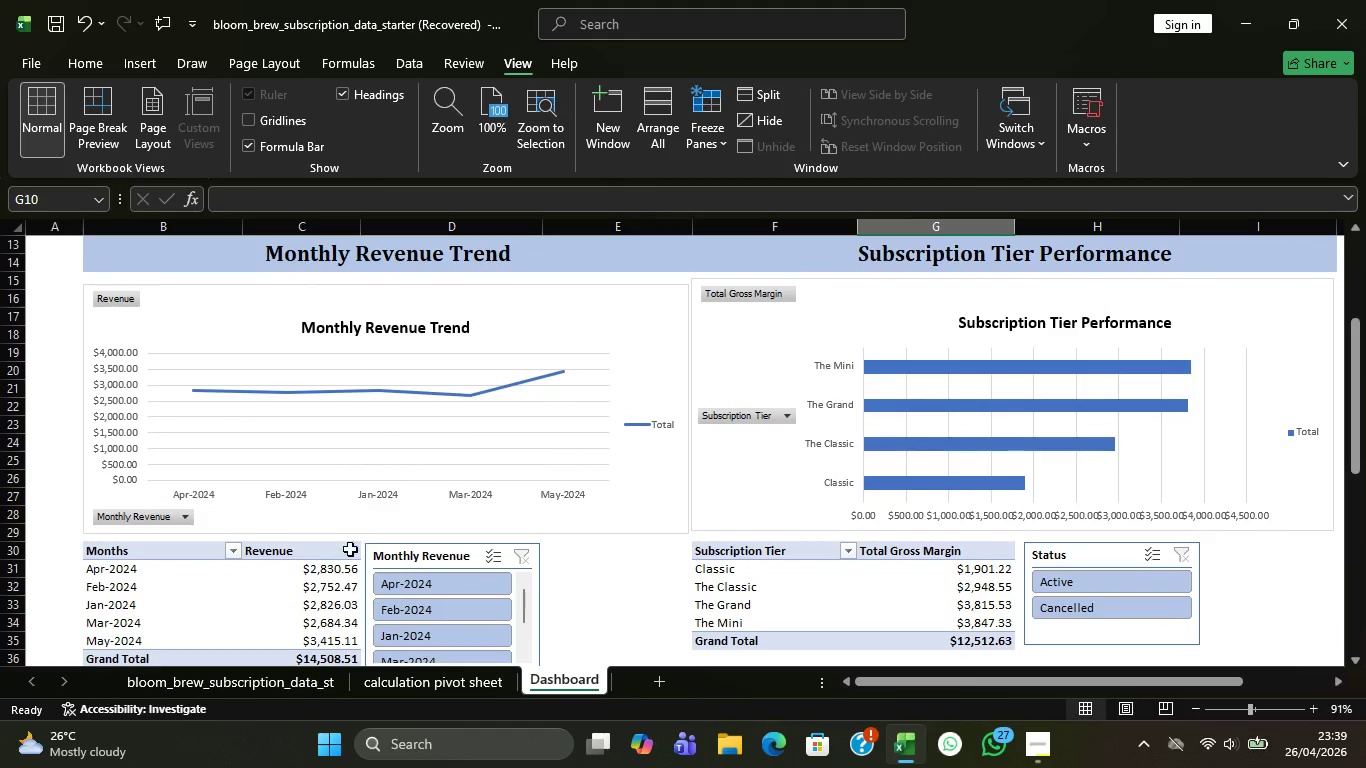 
left_click([317, 599])
 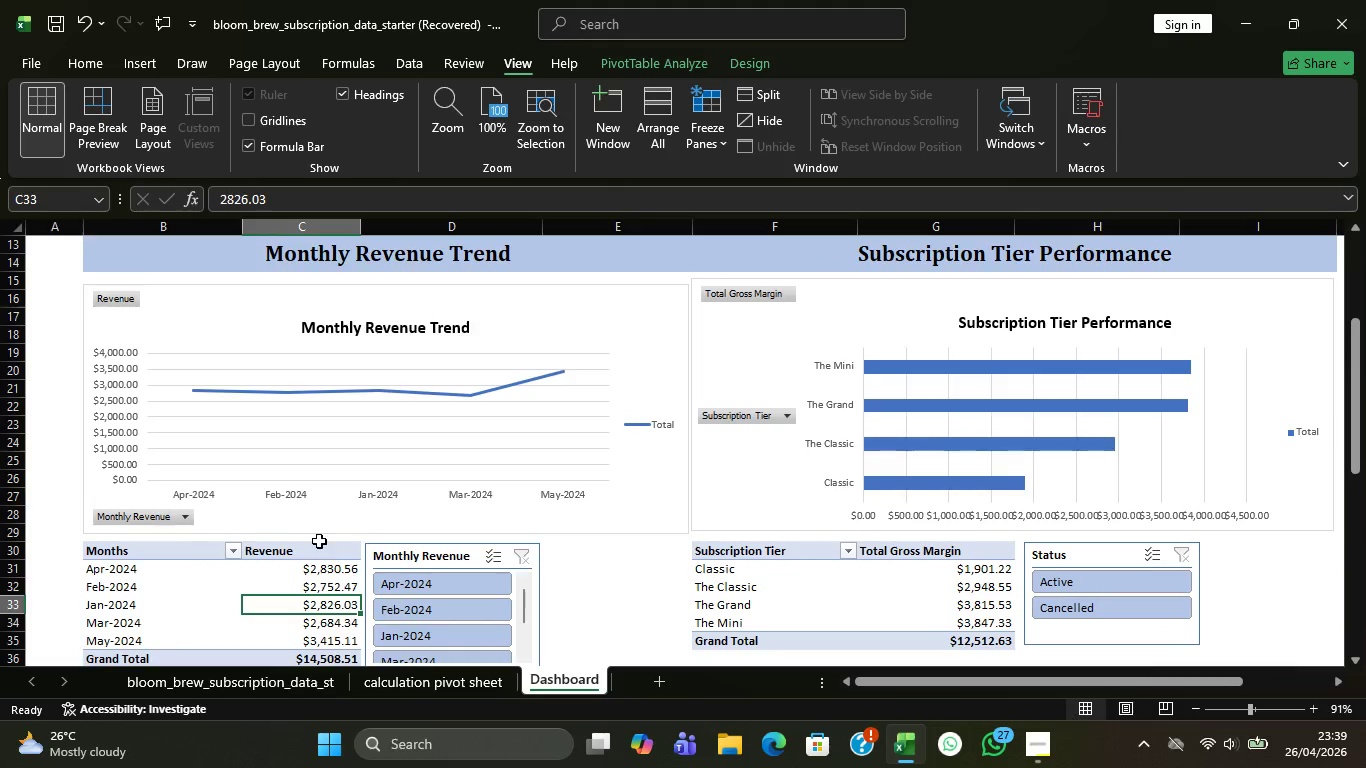 
scroll: coordinate [319, 541], scroll_direction: down, amount: 1.0
 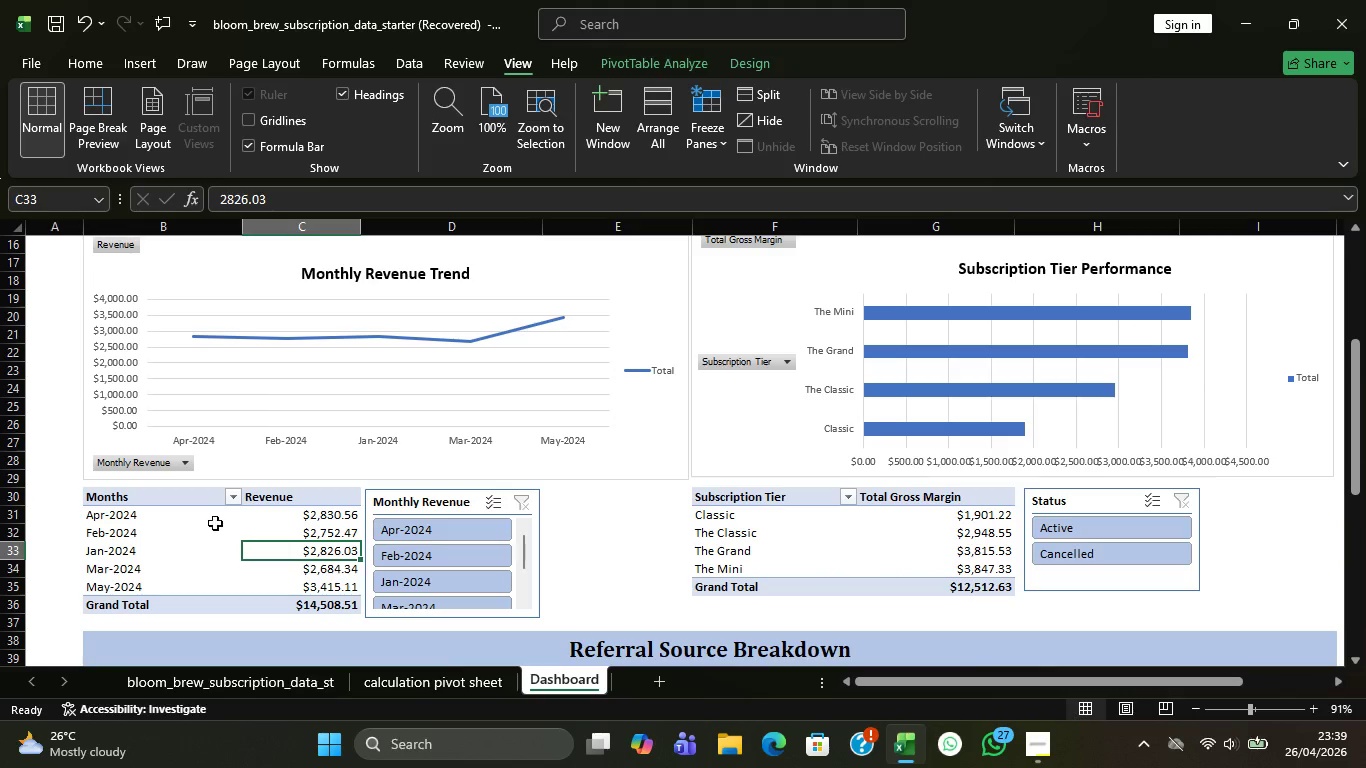 
wait(5.99)
 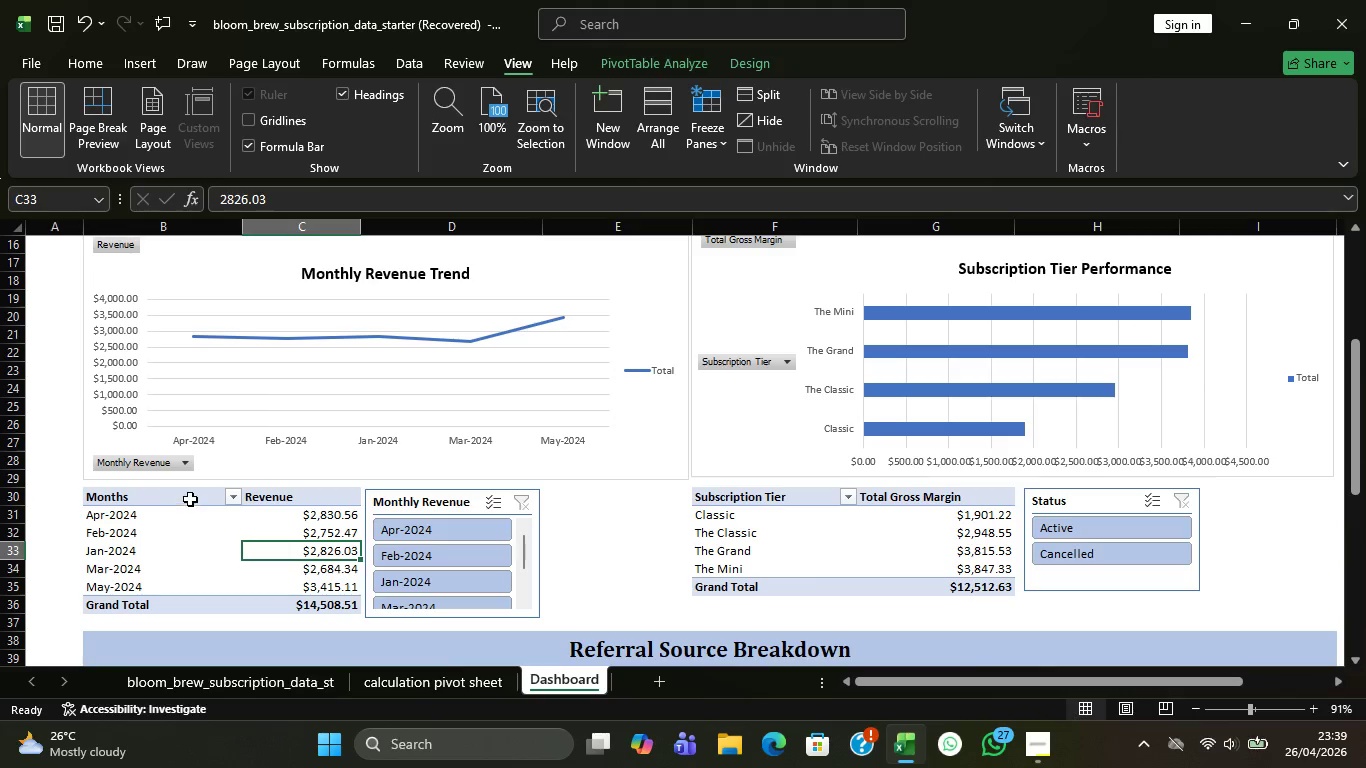 
scroll: coordinate [282, 543], scroll_direction: down, amount: 1.0
 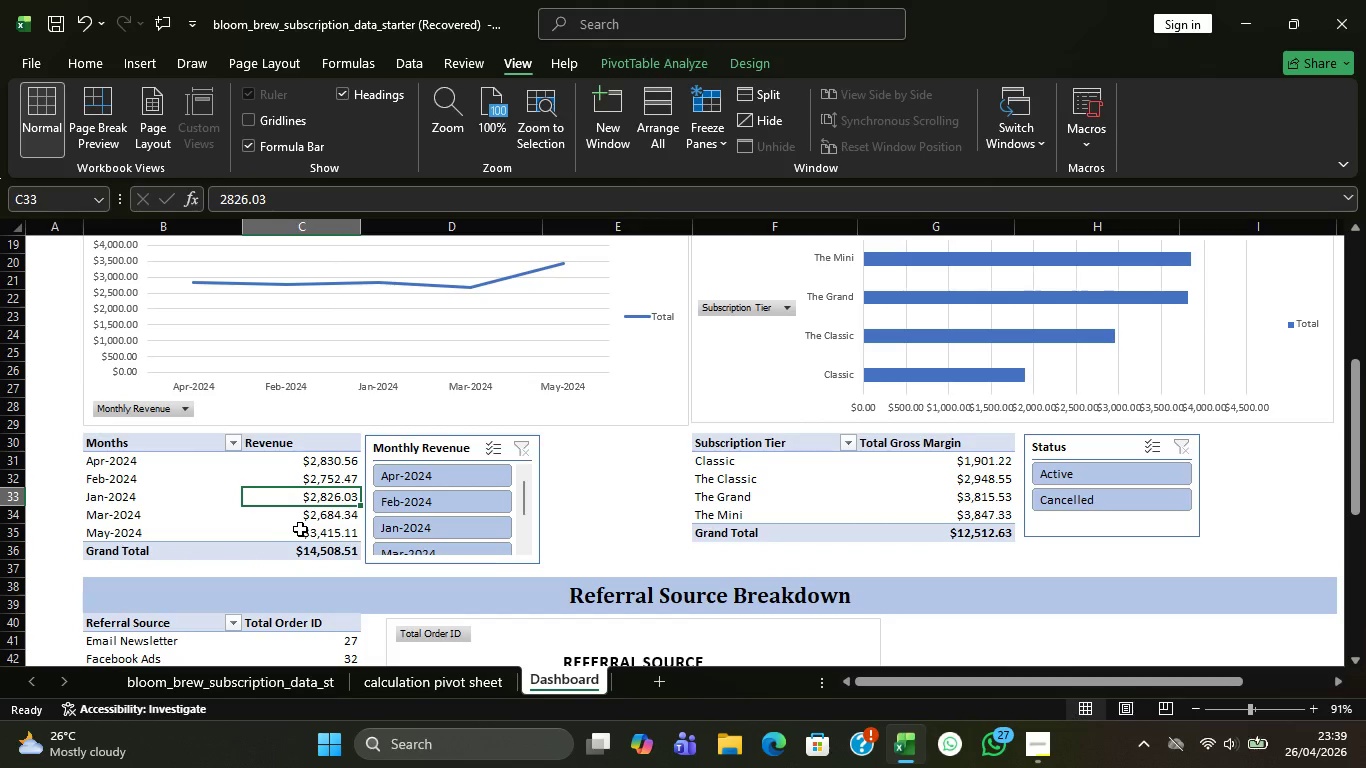 
mouse_move([331, 549])
 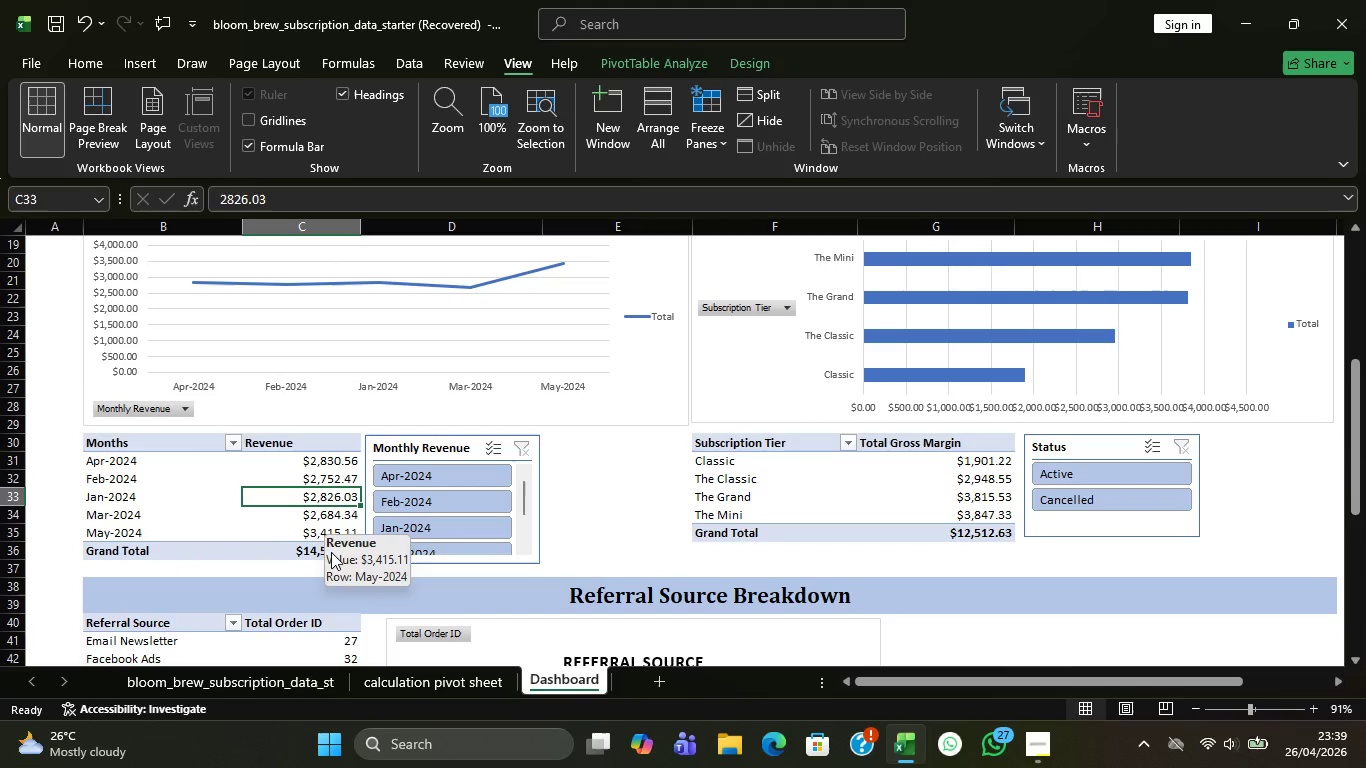 
scroll: coordinate [508, 569], scroll_direction: down, amount: 5.0
 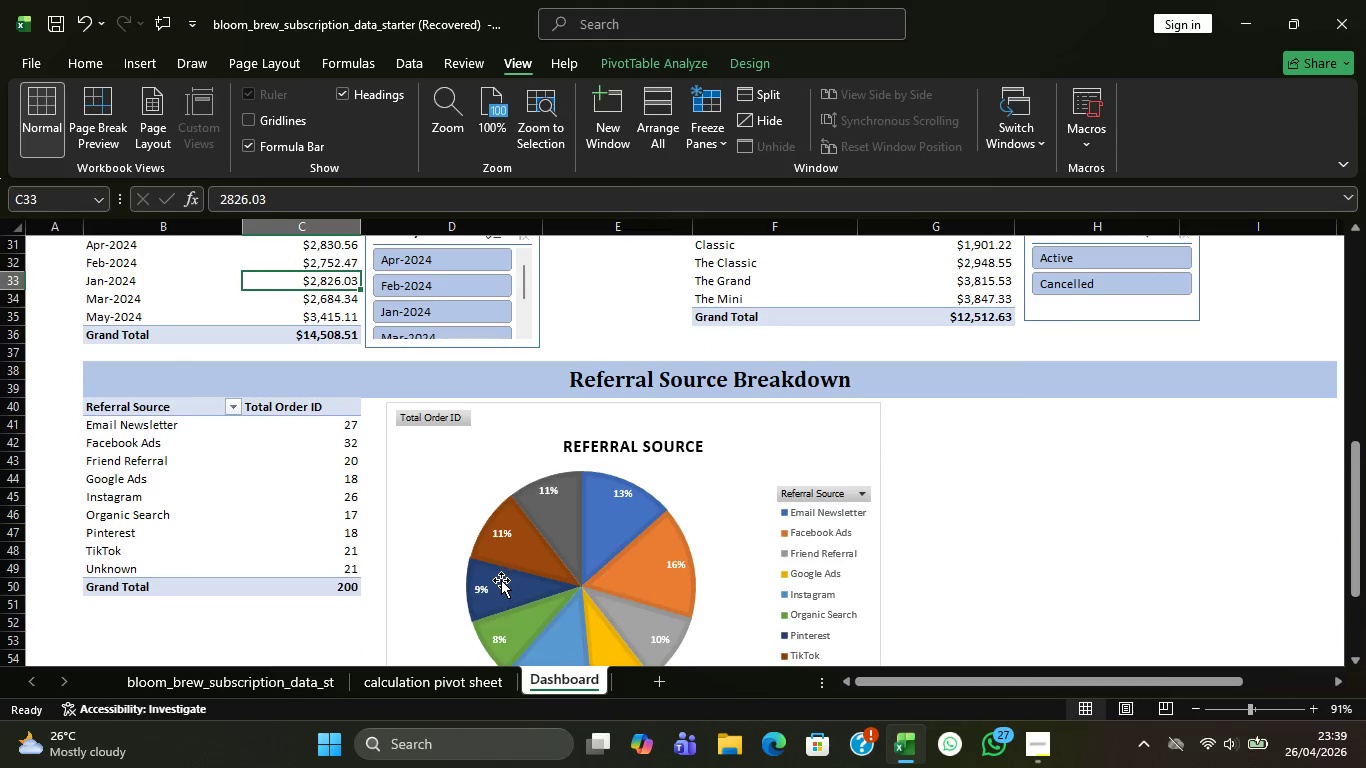 
scroll: coordinate [496, 602], scroll_direction: down, amount: 3.0
 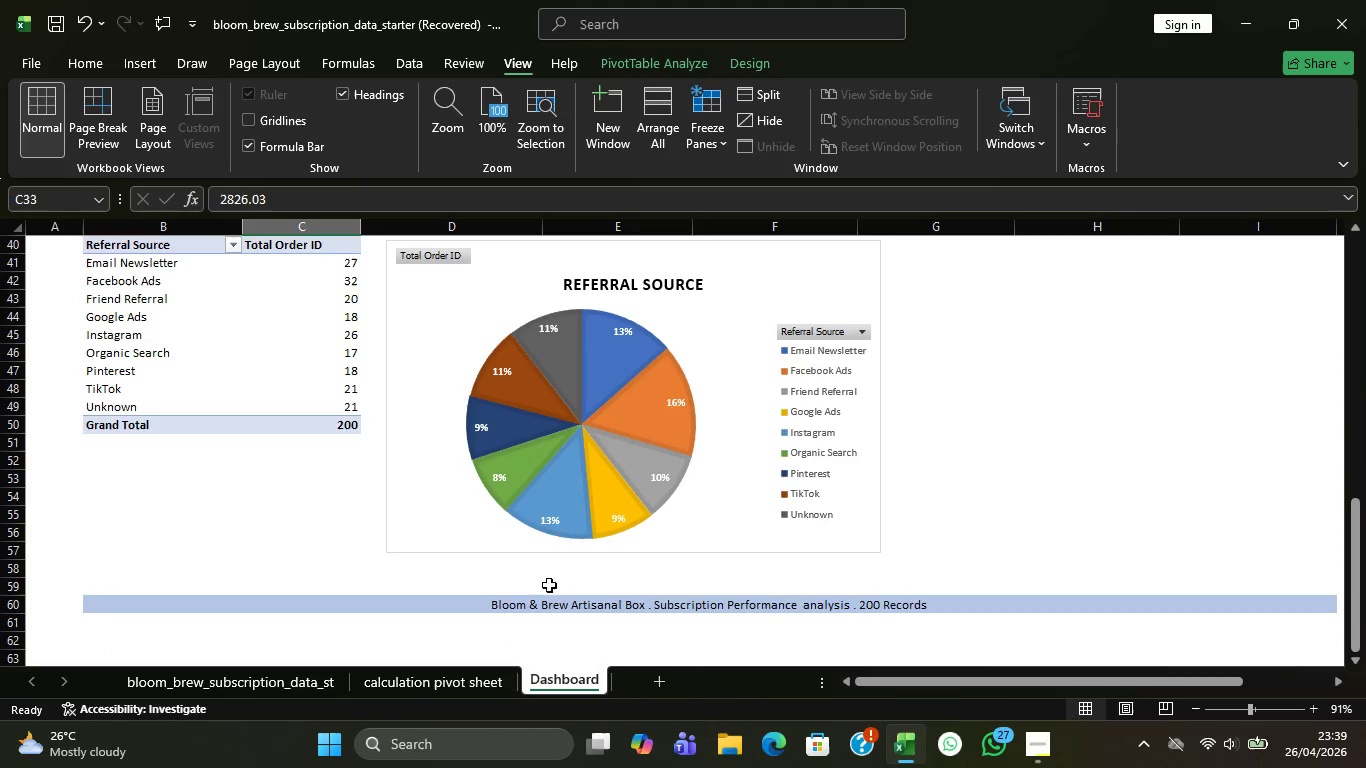 
left_click([421, 602])
 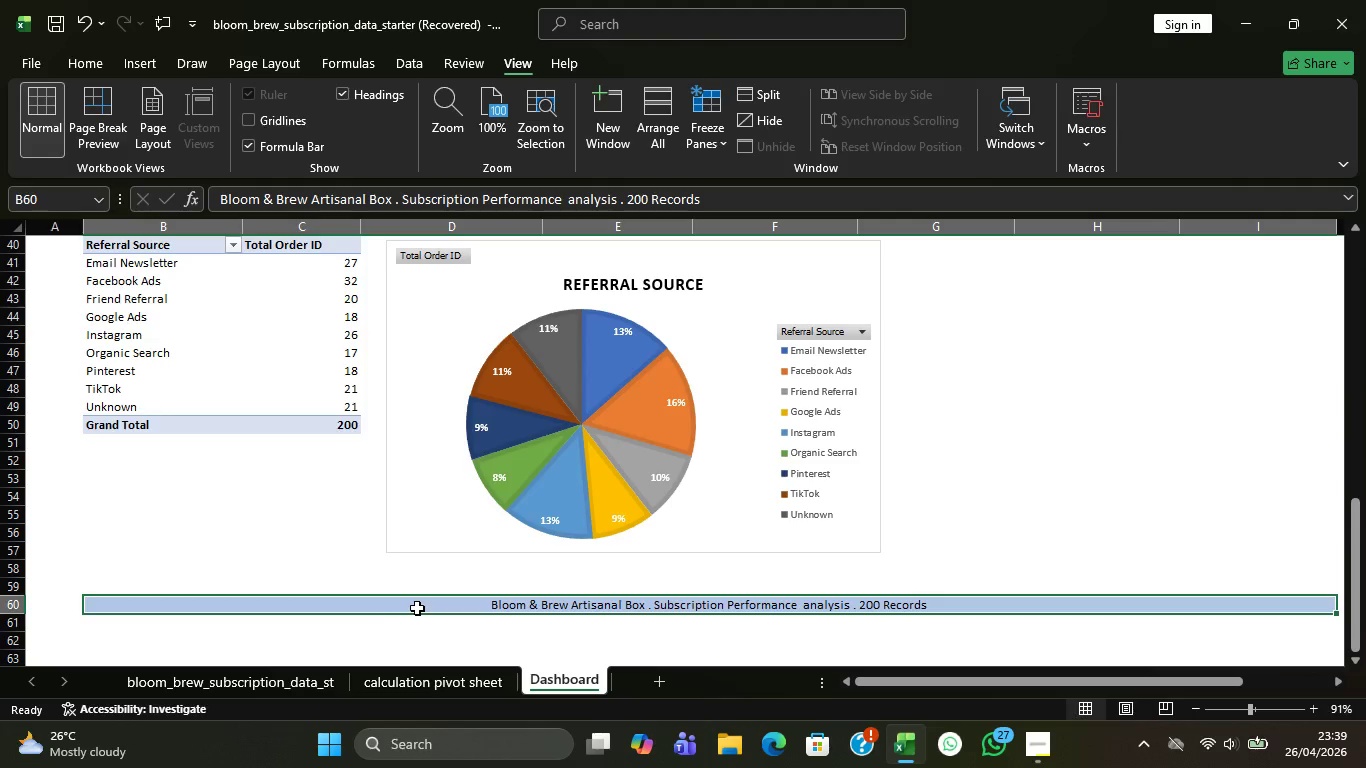 
left_click_drag(start_coordinate=[418, 607], to_coordinate=[424, 602])
 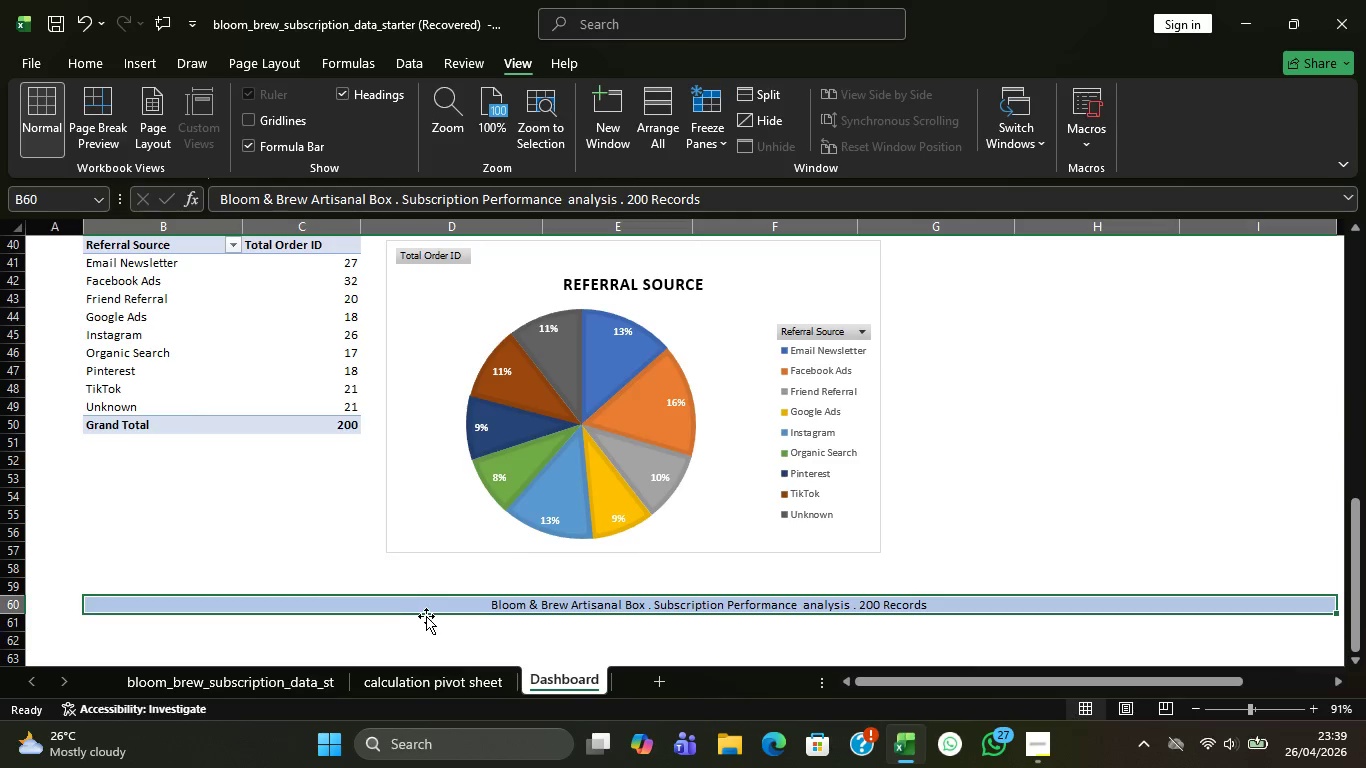 
left_click_drag(start_coordinate=[426, 616], to_coordinate=[431, 592])
 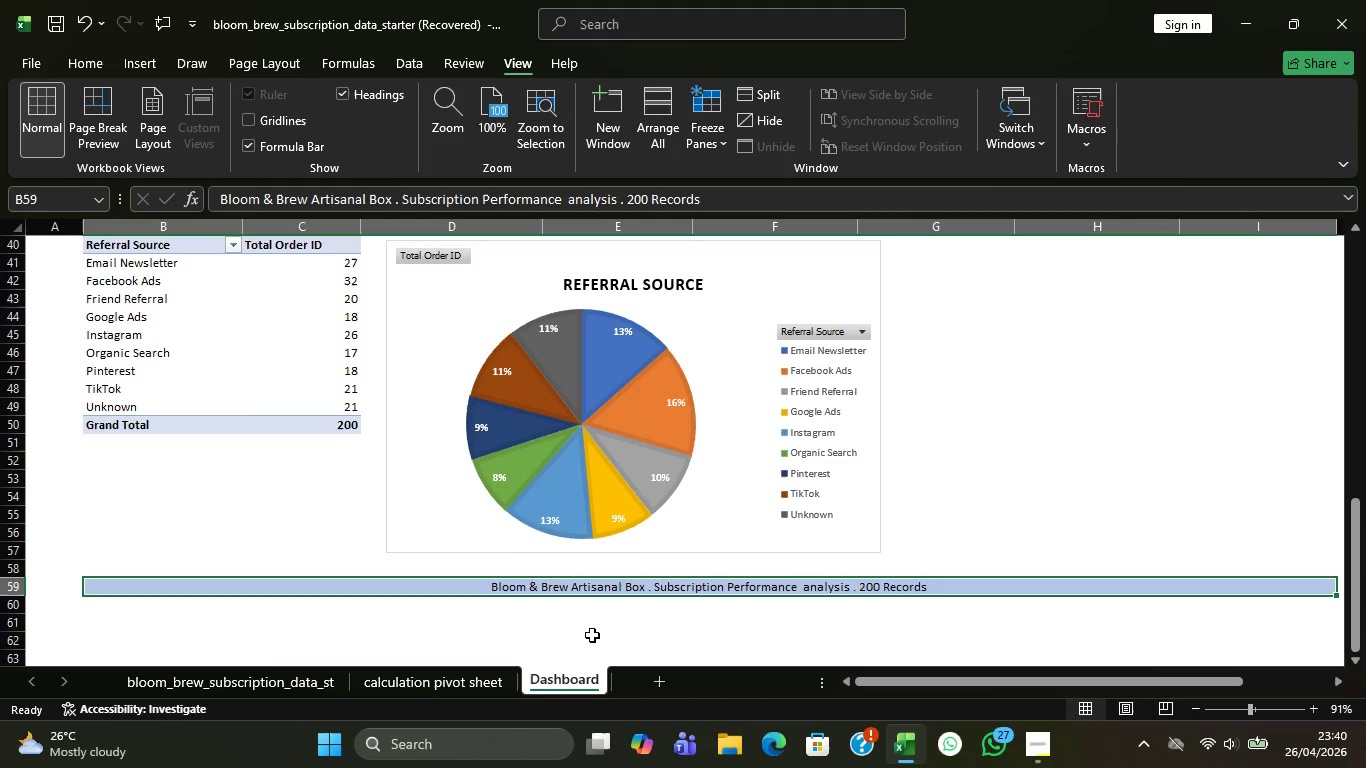 
wait(37.36)
 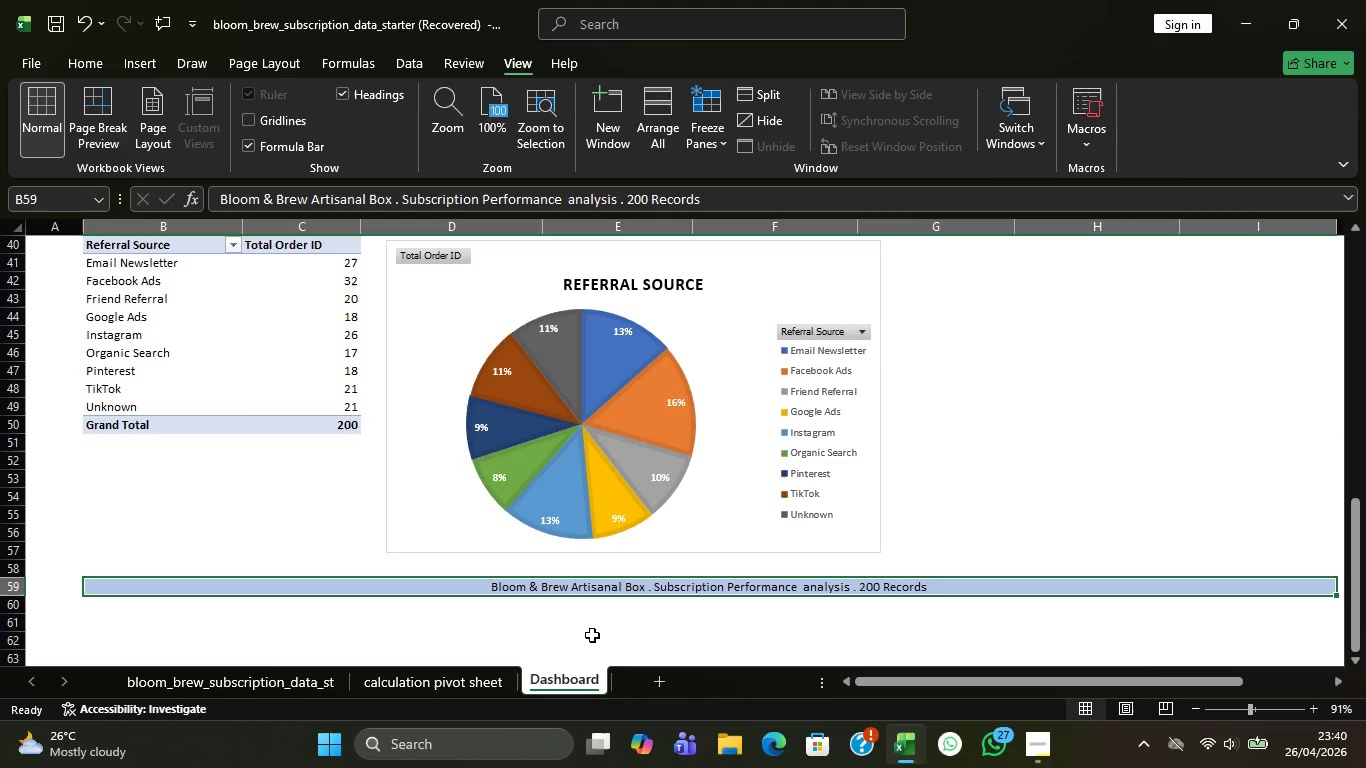 
scroll: coordinate [516, 558], scroll_direction: up, amount: 15.0
 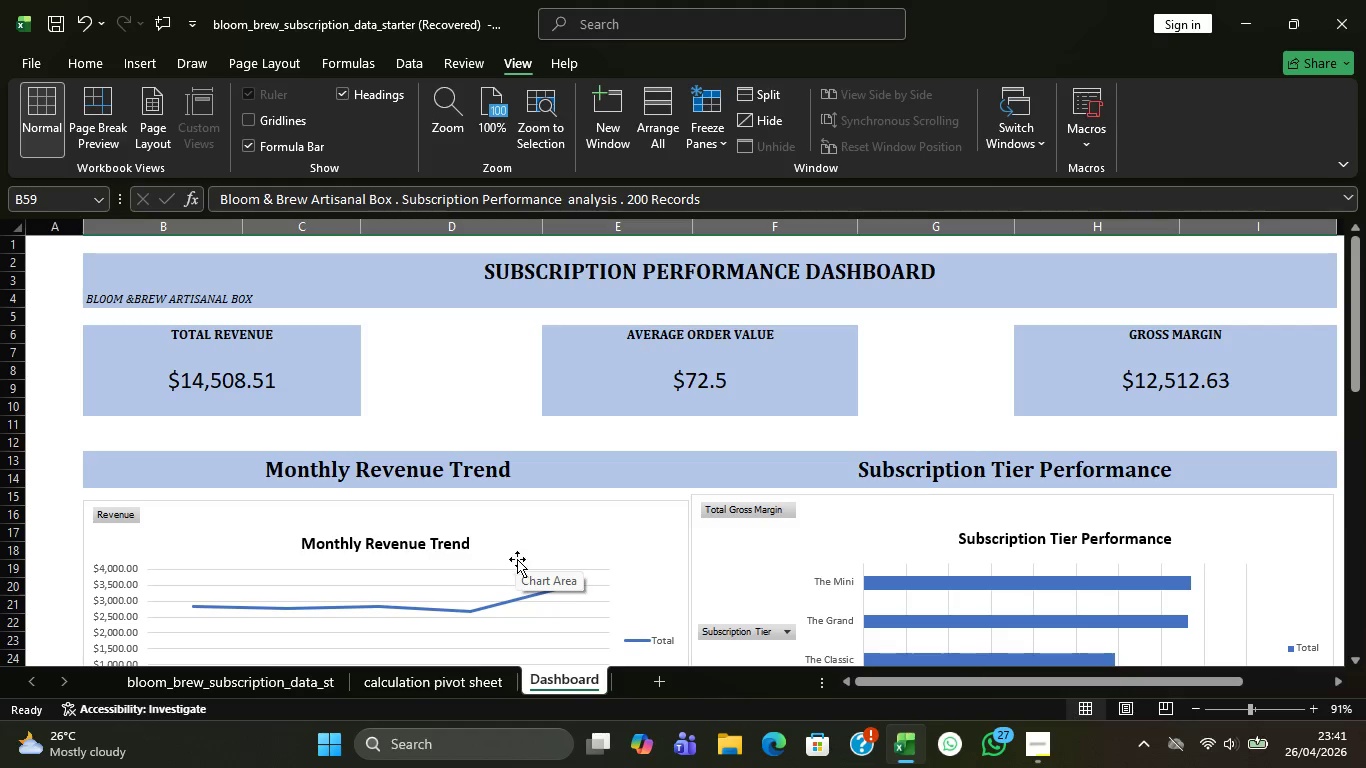 
wait(25.19)
 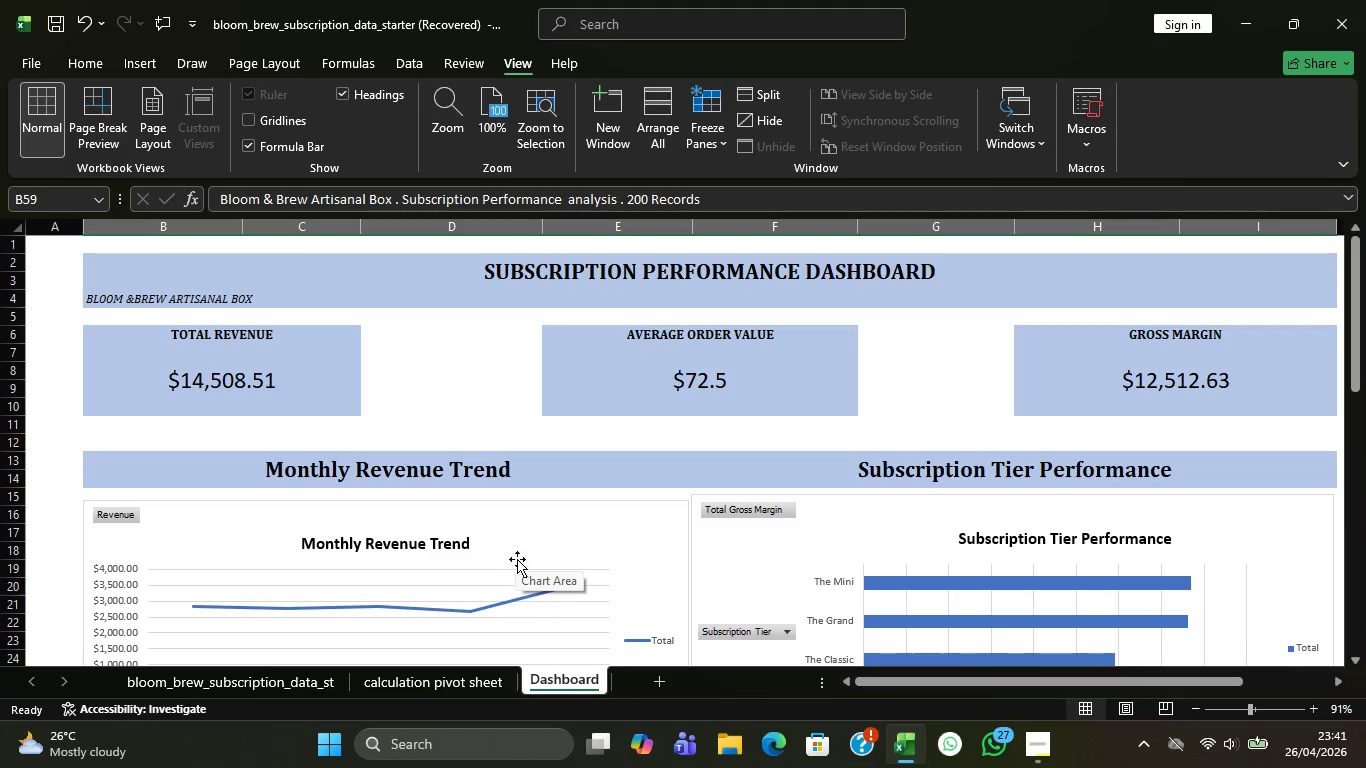 
scroll: coordinate [545, 482], scroll_direction: down, amount: 1.0
 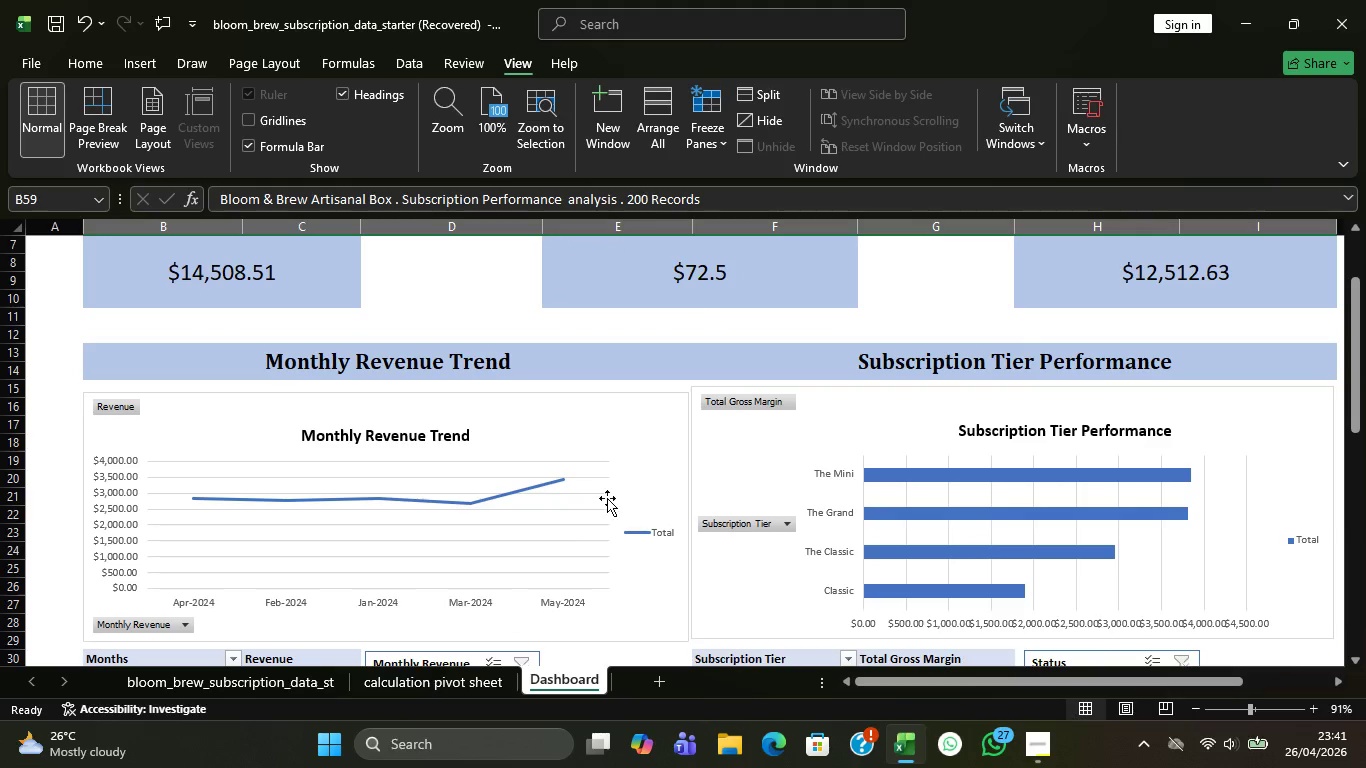 
left_click_drag(start_coordinate=[612, 496], to_coordinate=[618, 496])
 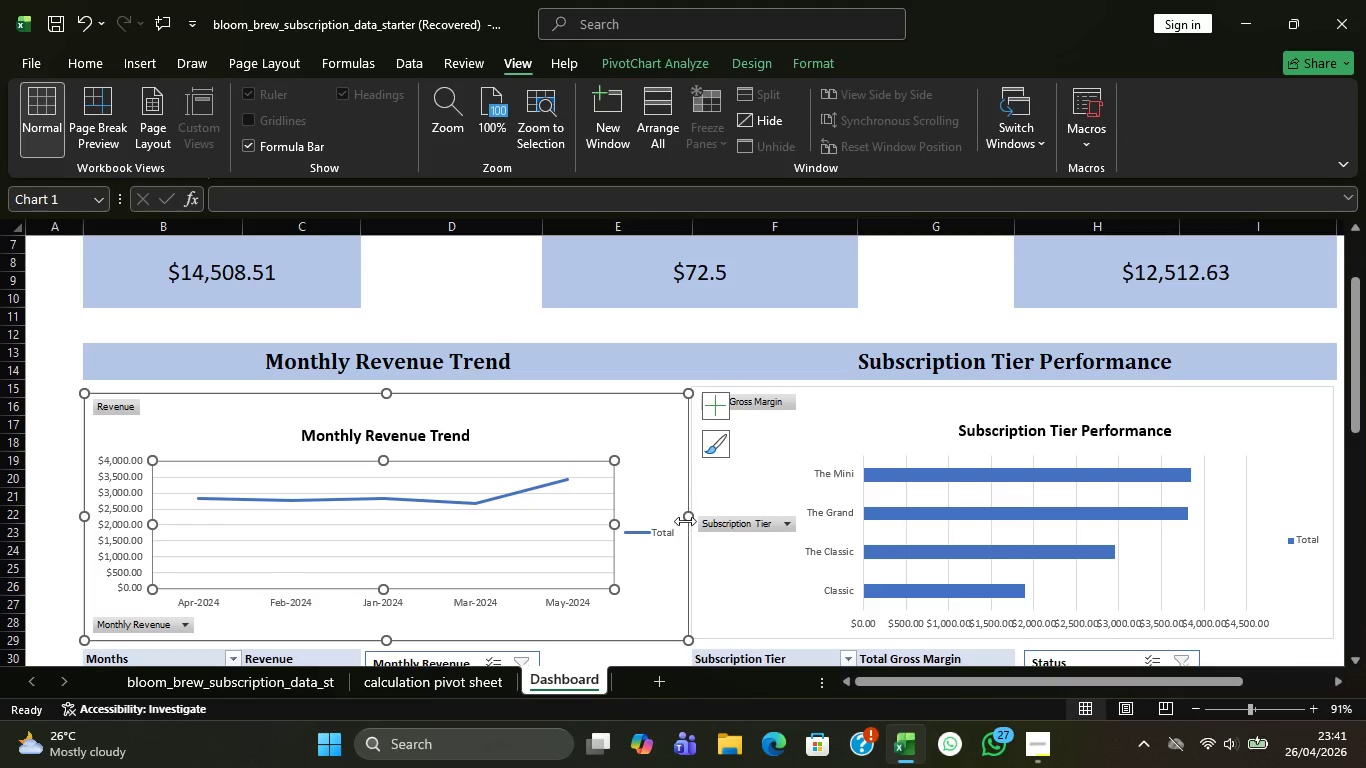 
left_click_drag(start_coordinate=[685, 521], to_coordinate=[484, 531])
 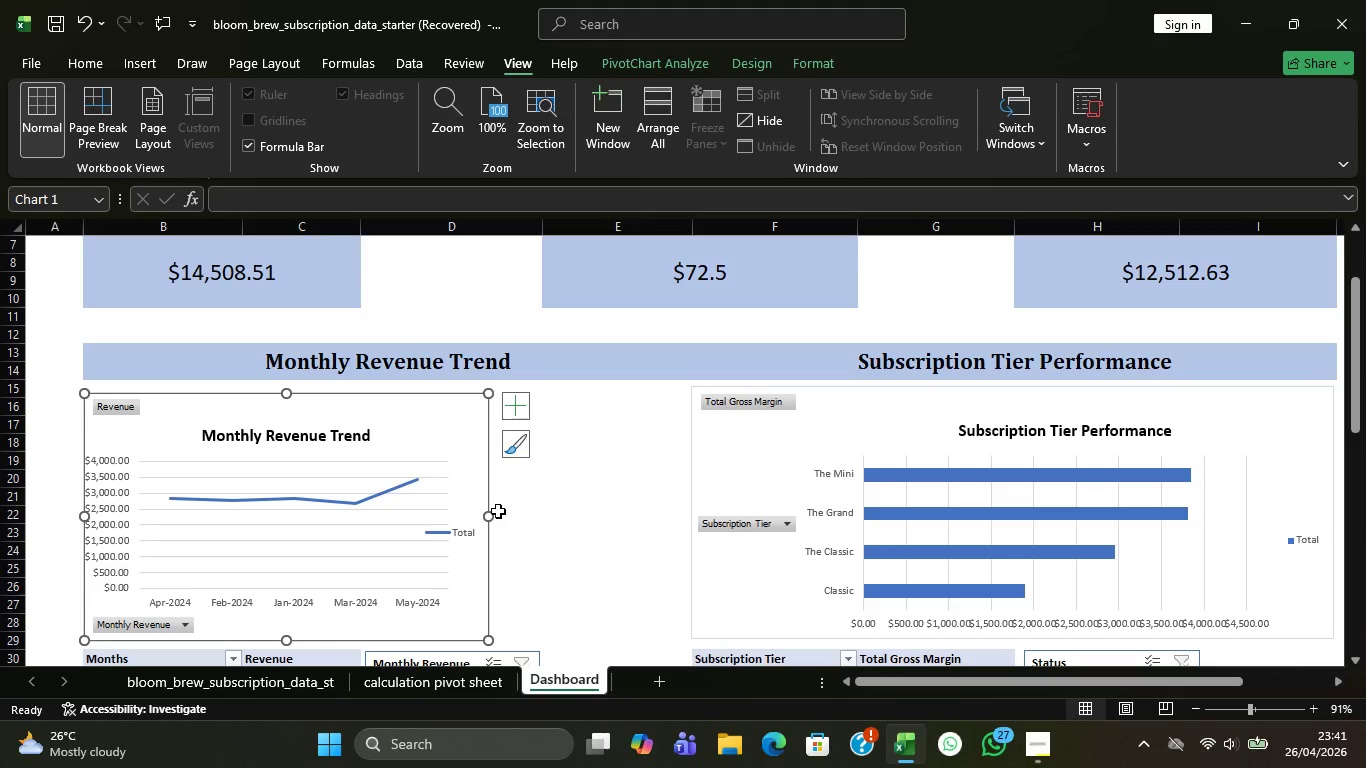 
key(Control+Z)
 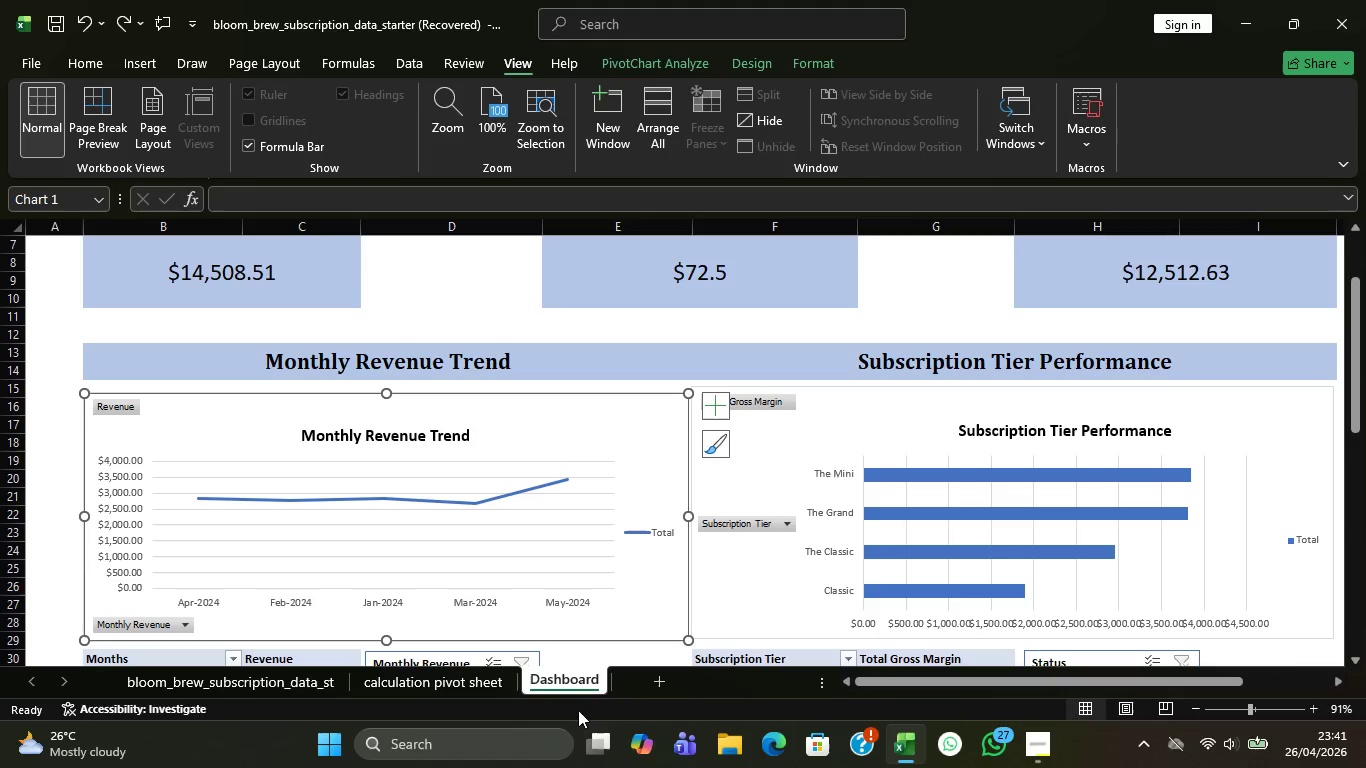 
left_click([480, 686])
 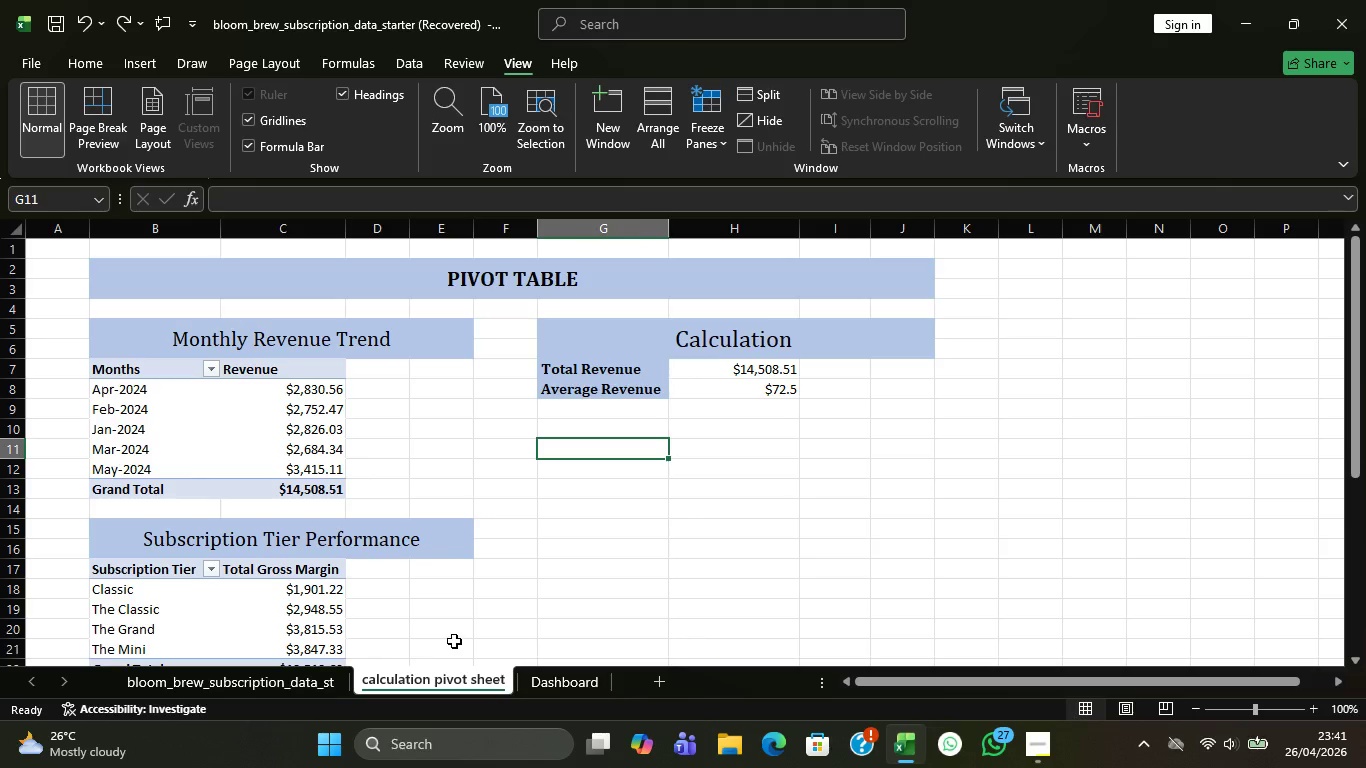 
wait(6.84)
 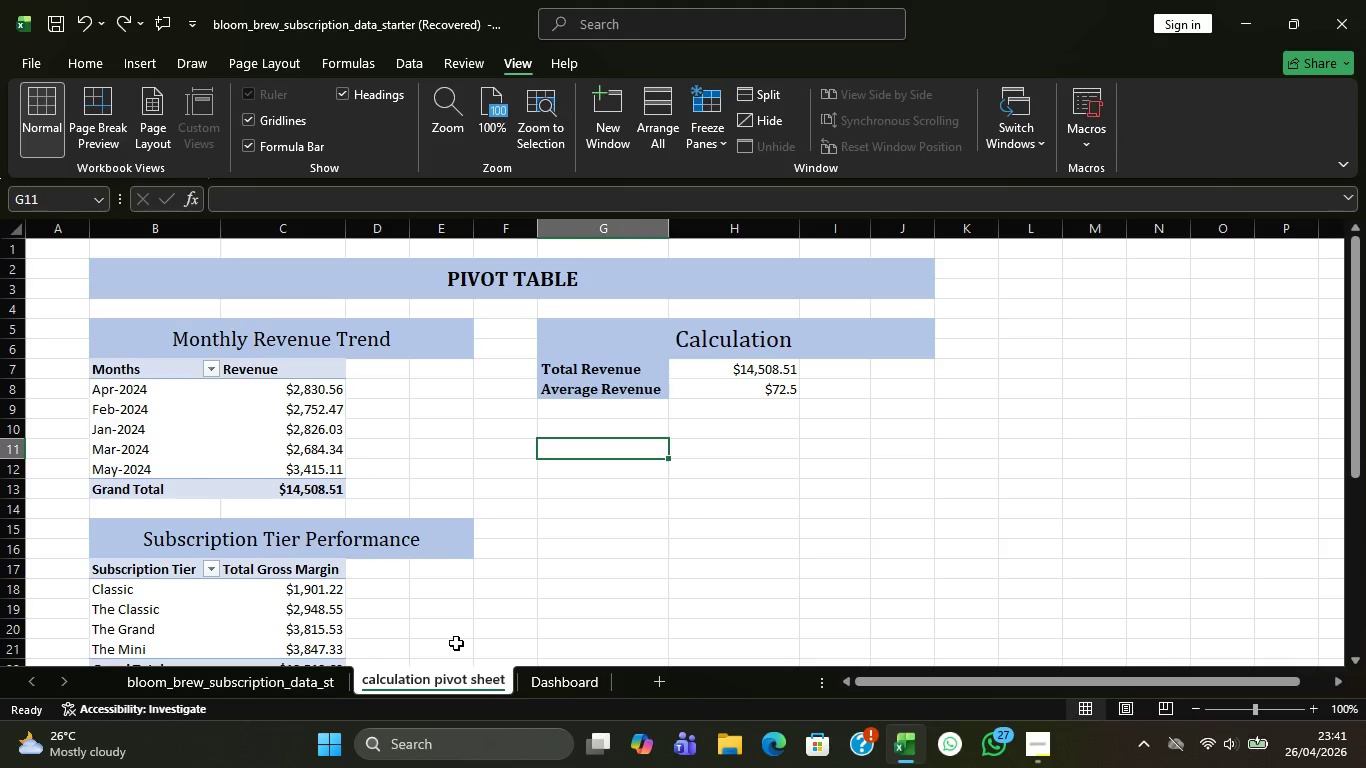 
left_click([487, 437])
 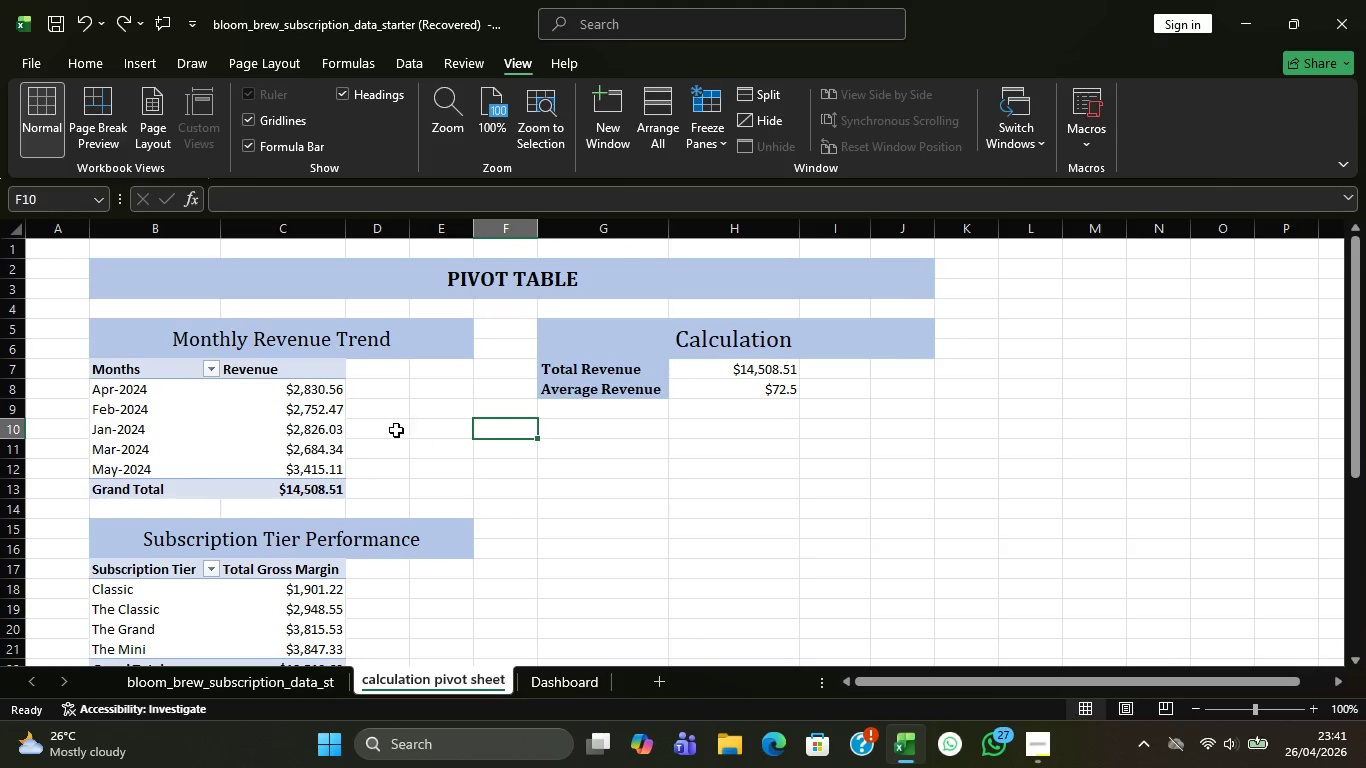 
left_click([391, 433])
 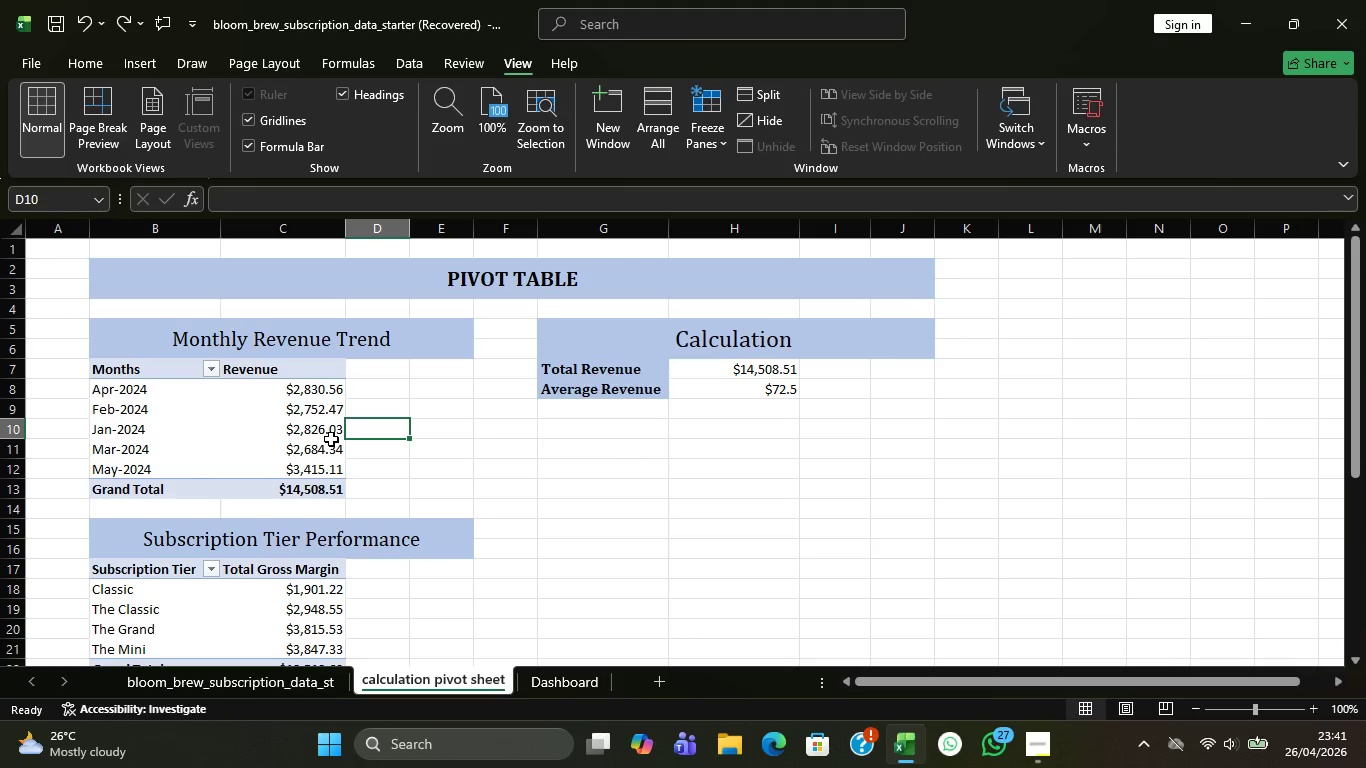 
left_click([331, 439])
 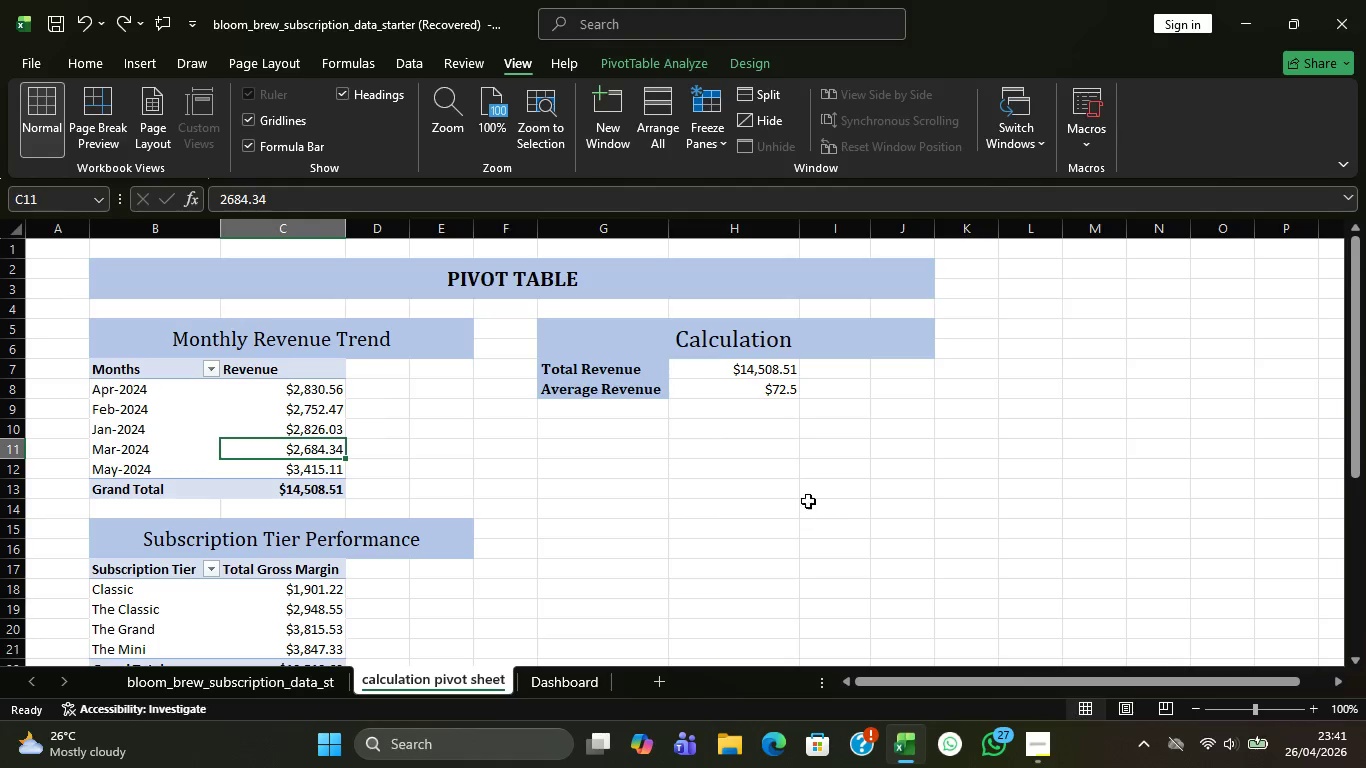 
key(Control+S)
 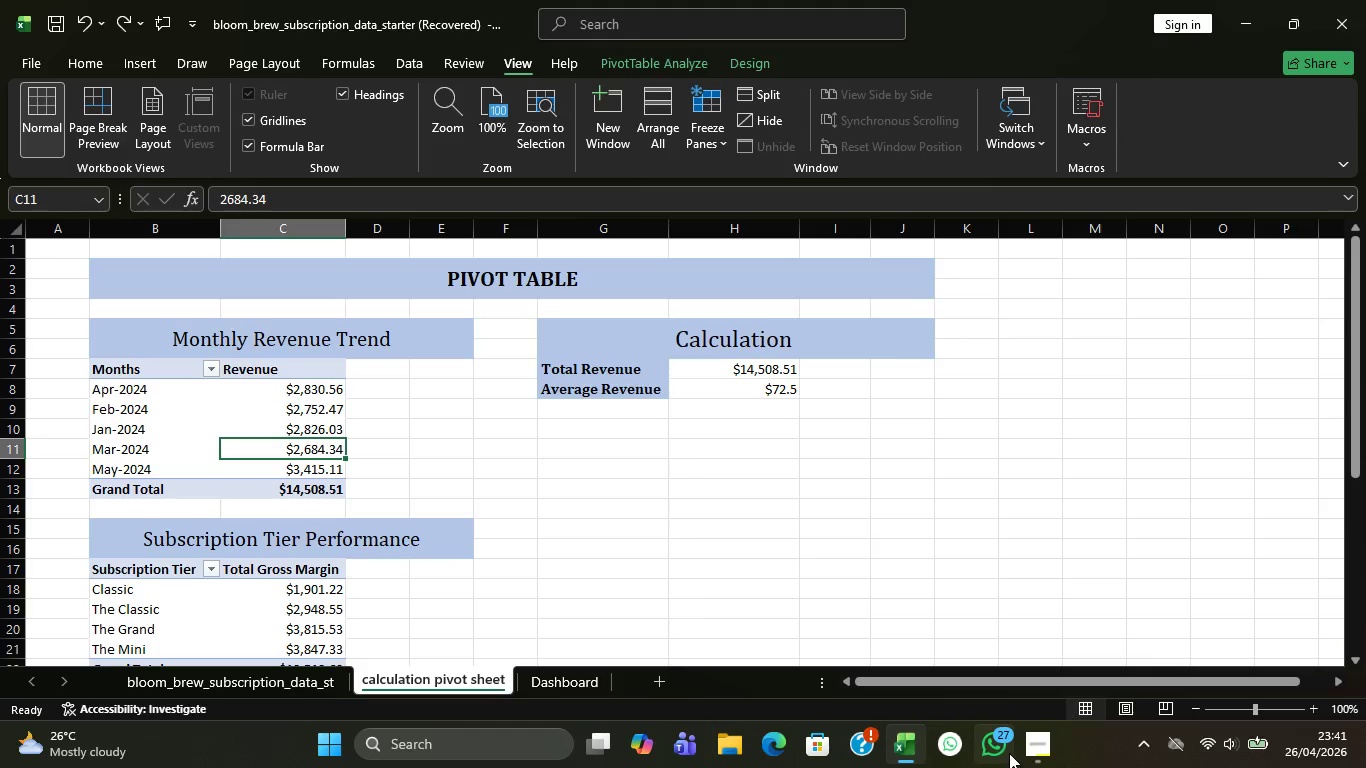 
mouse_move([1031, 730])
 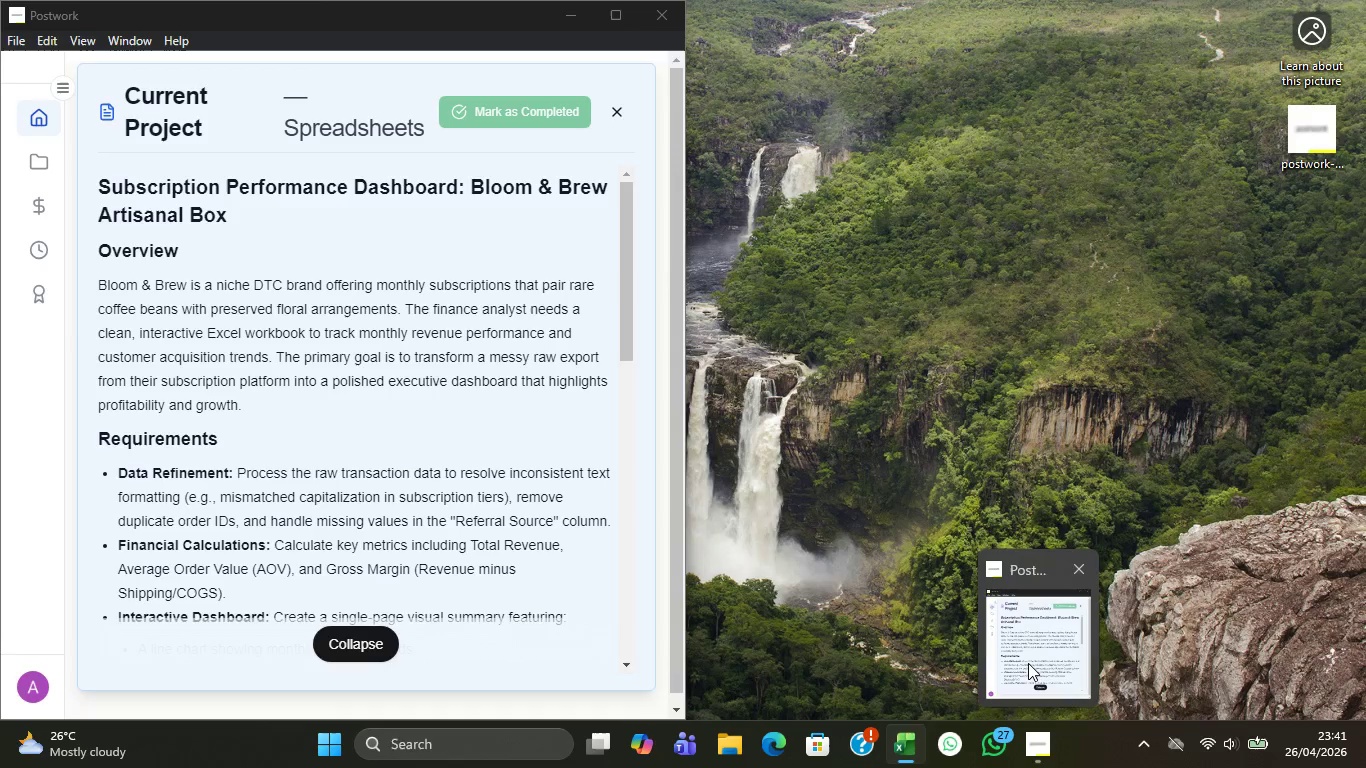 
left_click([1028, 663])